 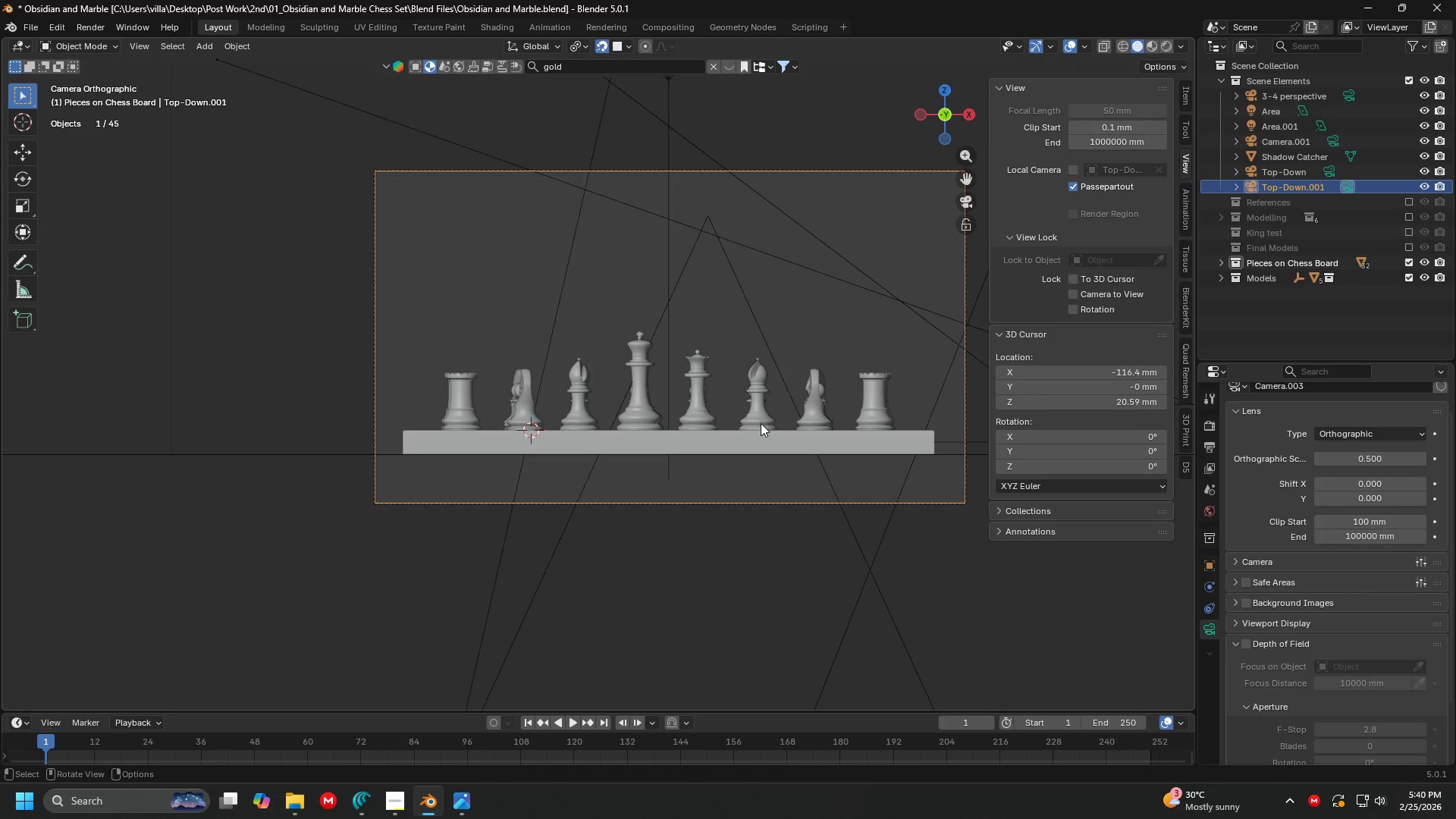 
hold_key(key=ShiftLeft, duration=0.77)
 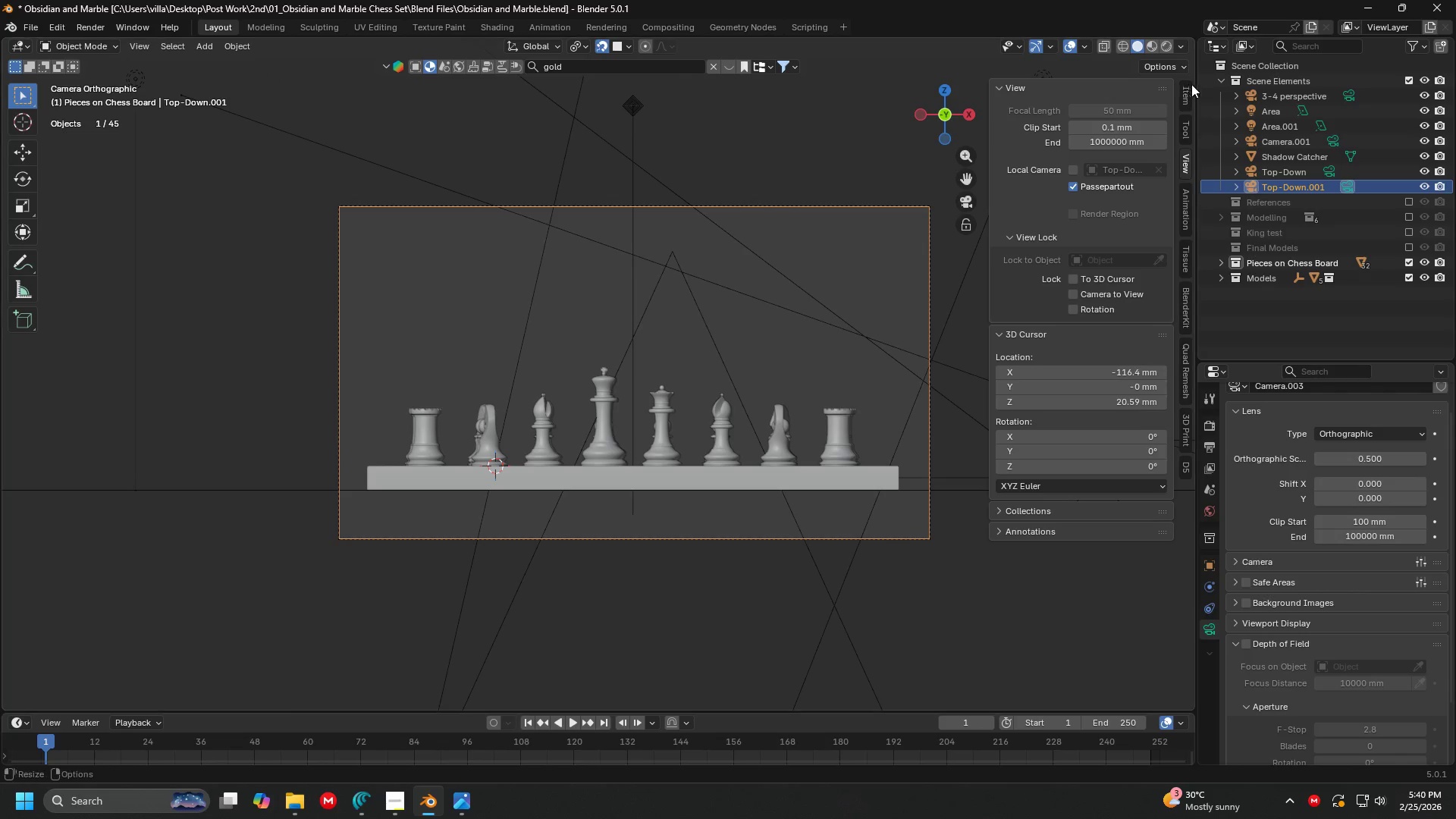 
left_click([1191, 96])
 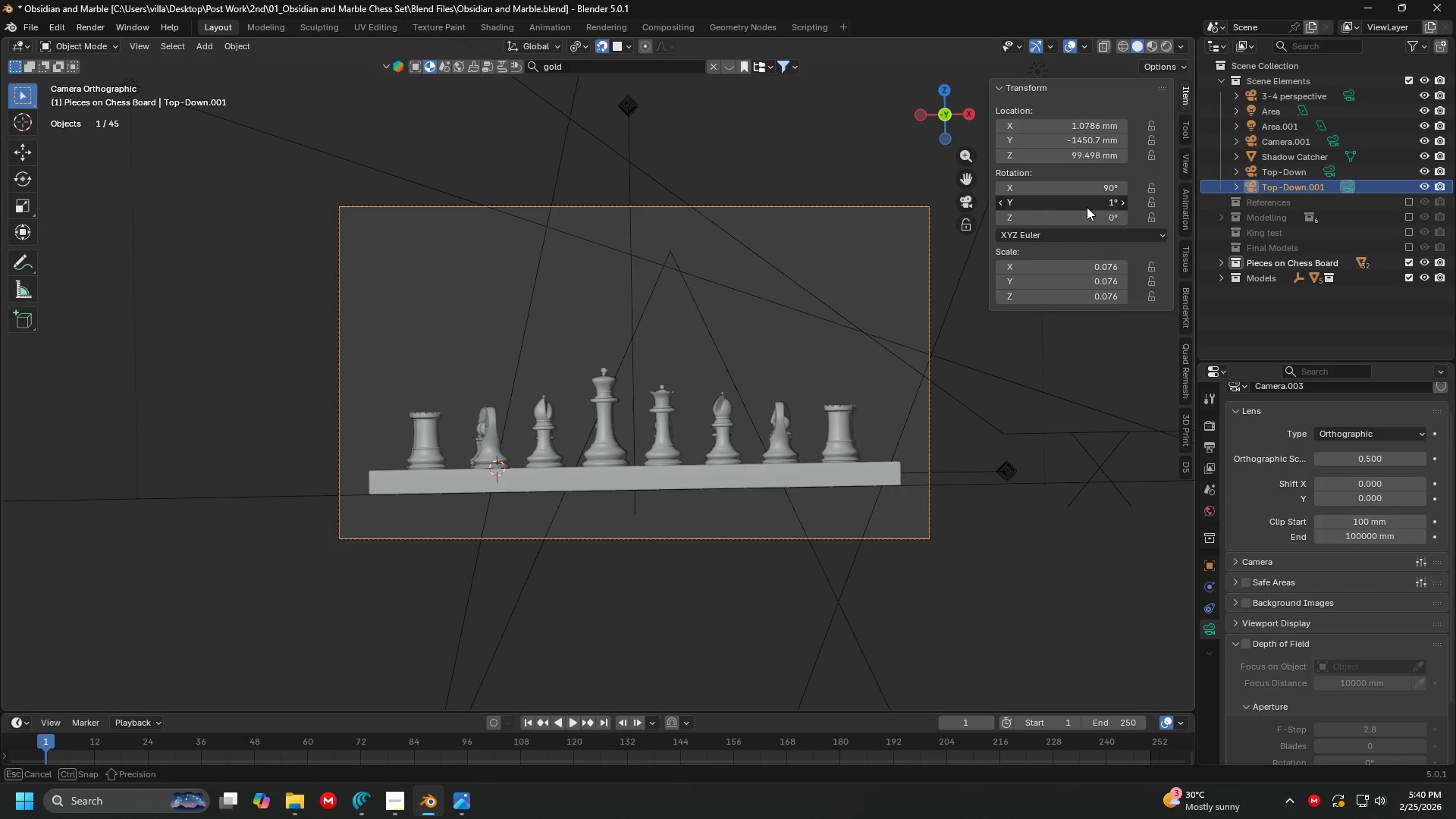 
left_click([1084, 207])
 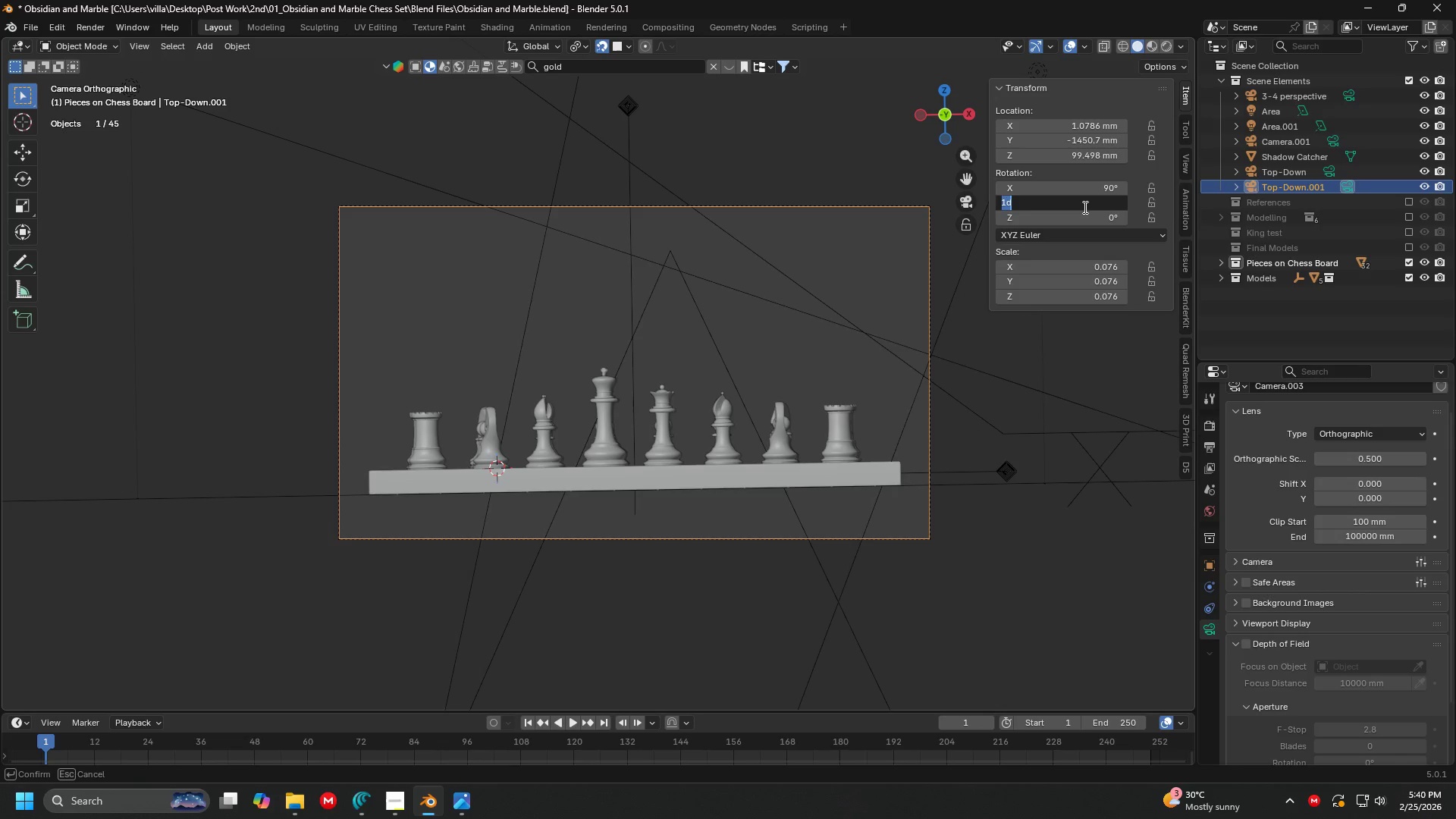 
key(0)
 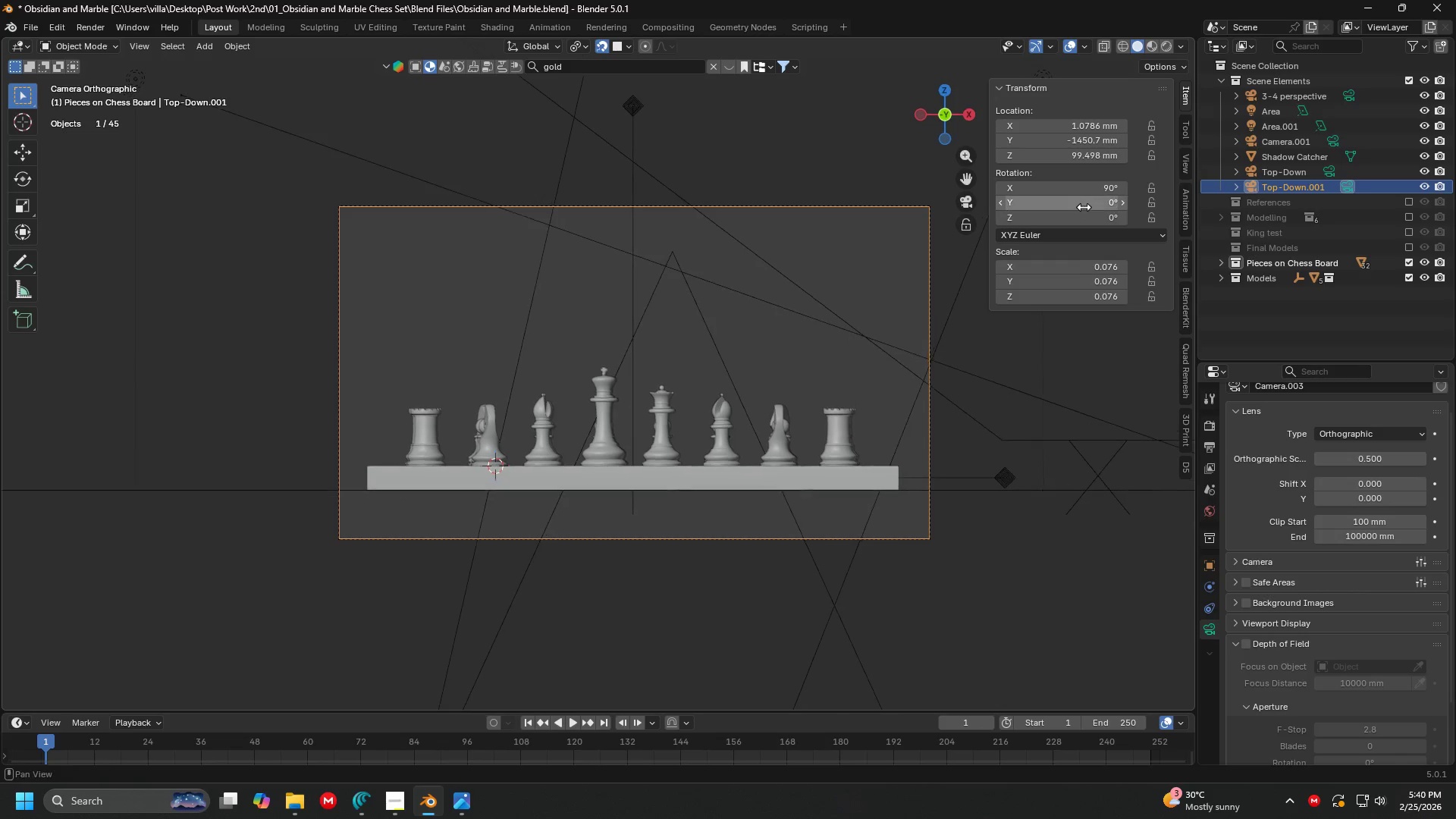 
key(Enter)
 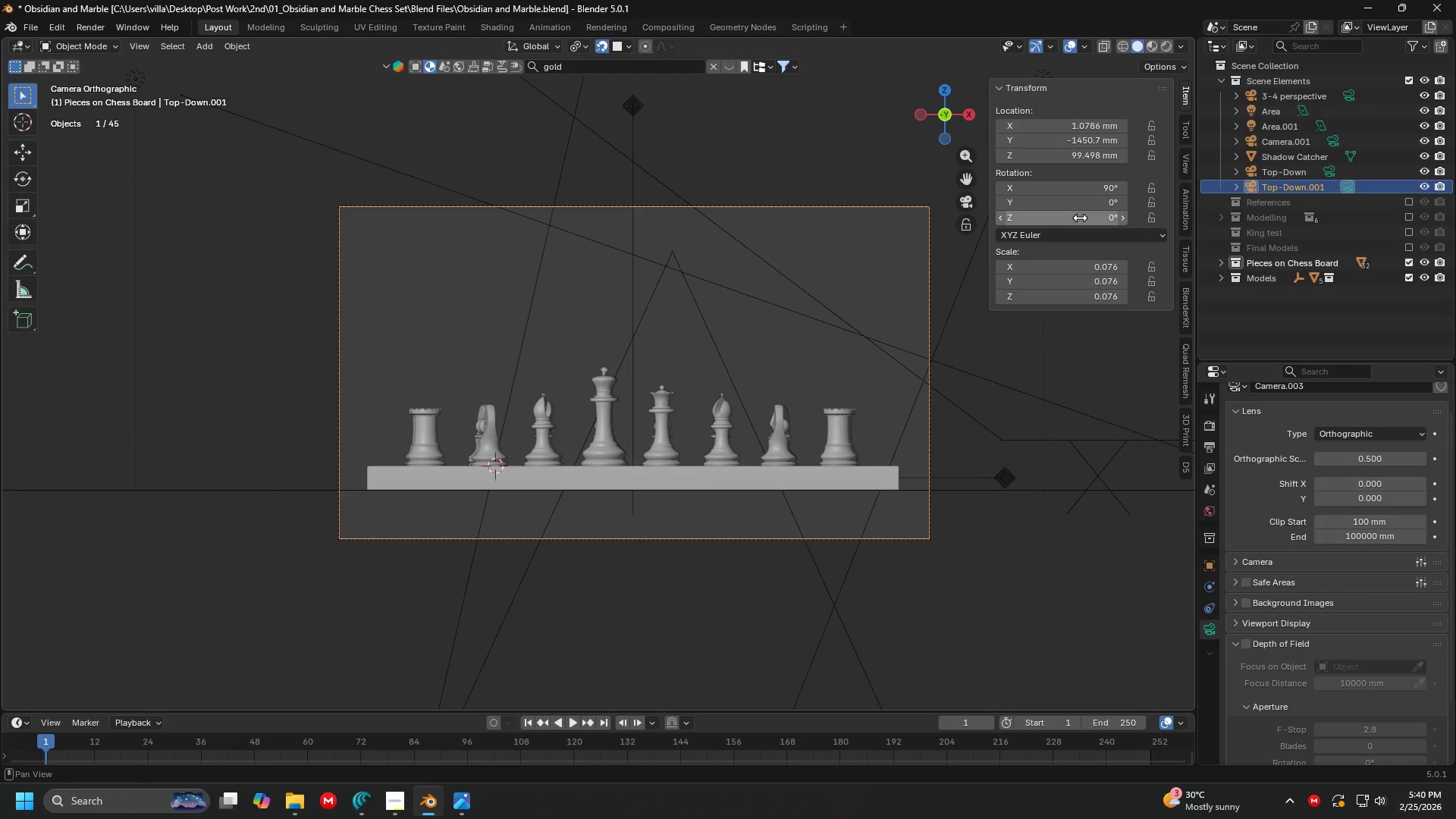 
left_click_drag(start_coordinate=[1079, 218], to_coordinate=[1062, 218])
 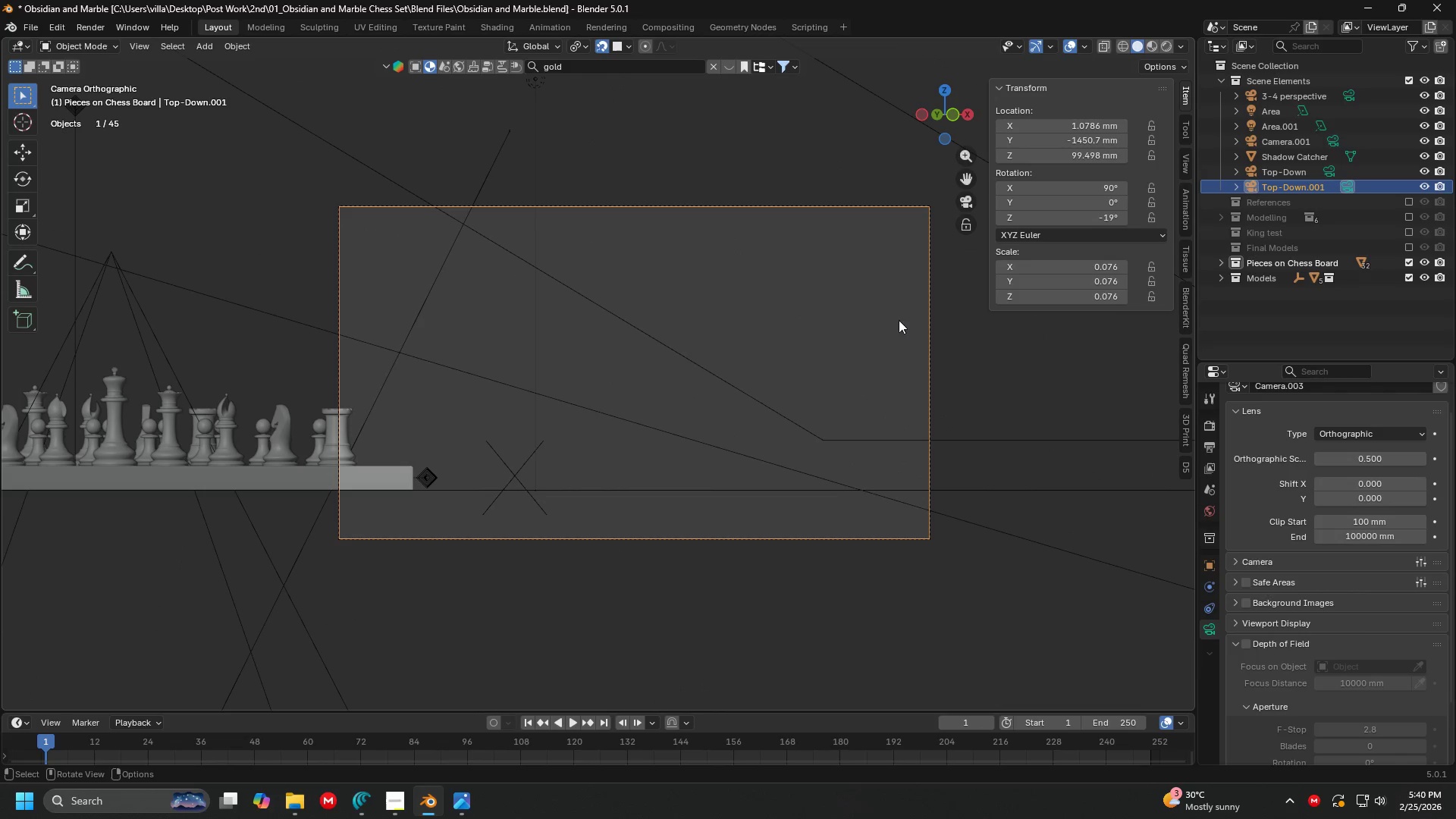 
hold_key(key=ShiftLeft, duration=1.28)
 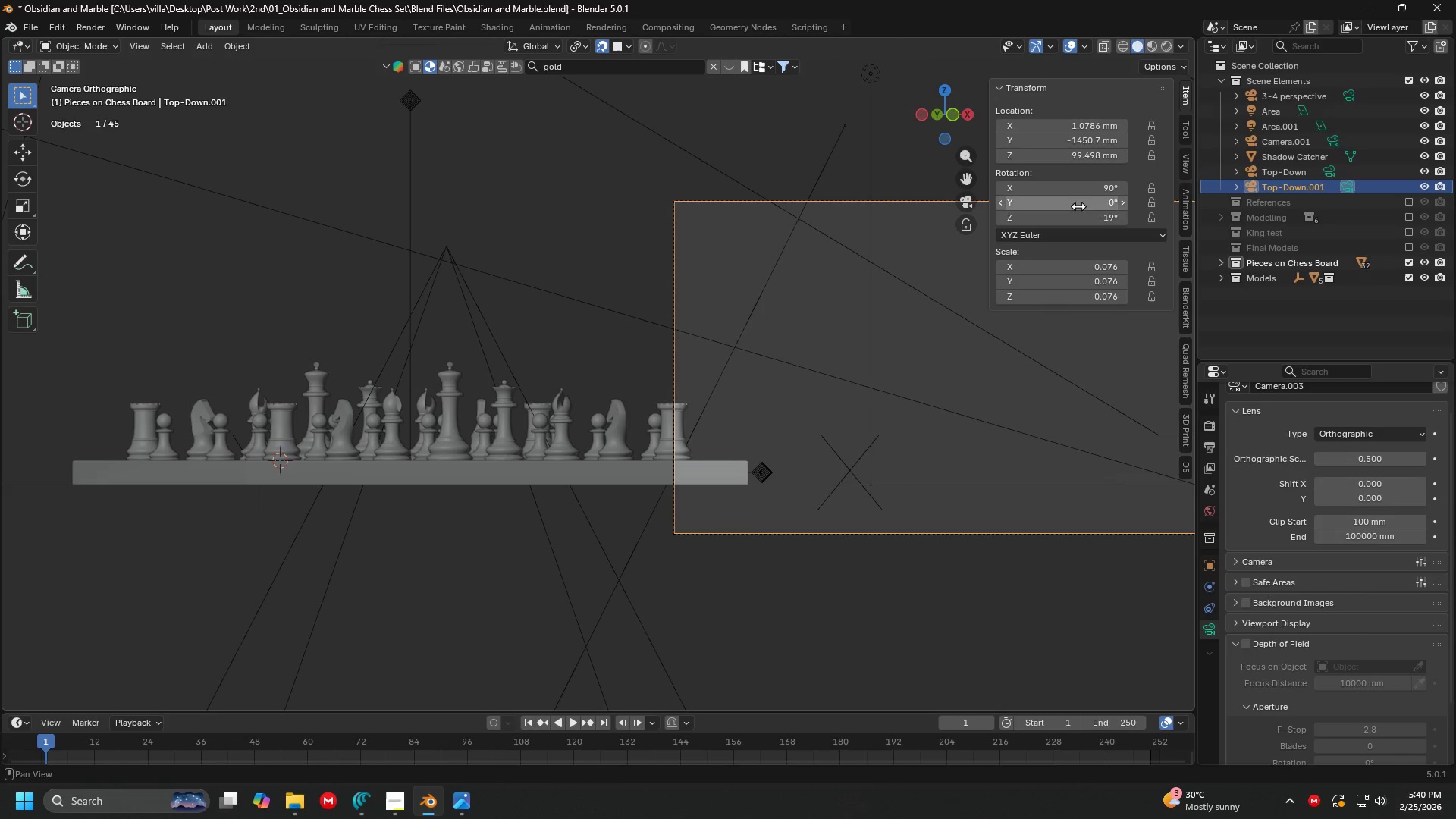 
left_click([1075, 223])
 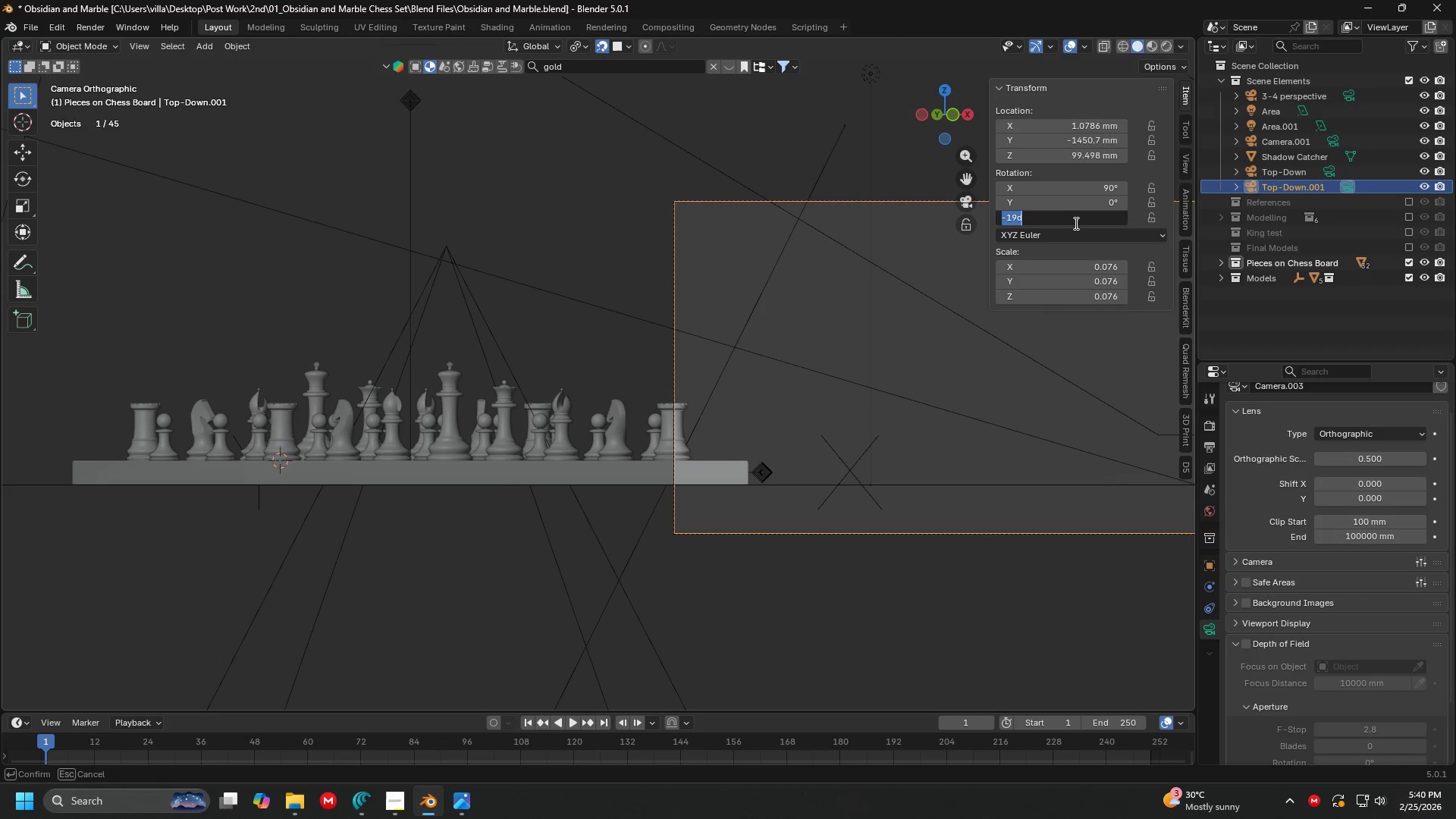 
key(0)
 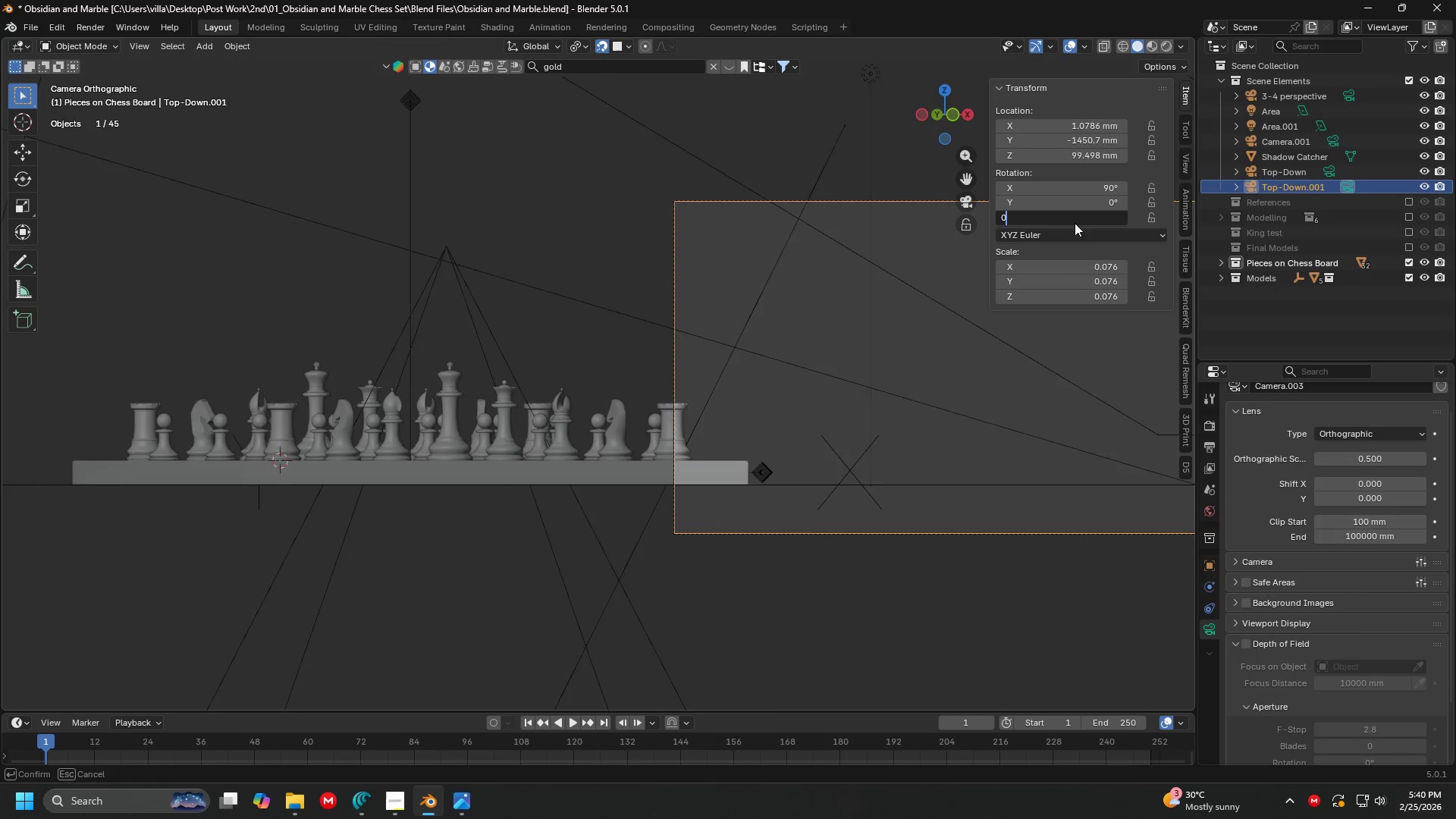 
key(Enter)
 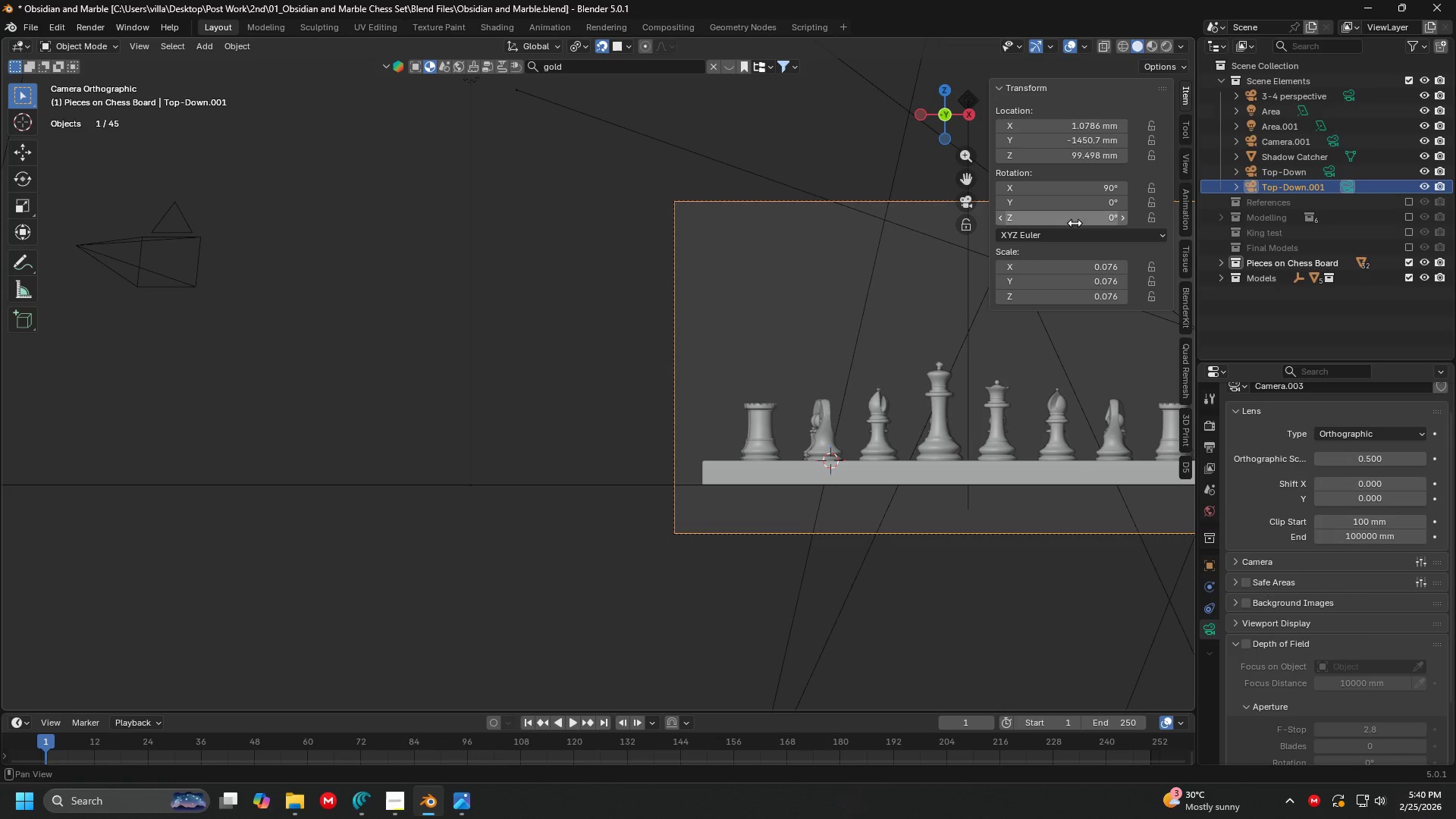 
hold_key(key=ShiftLeft, duration=0.59)
 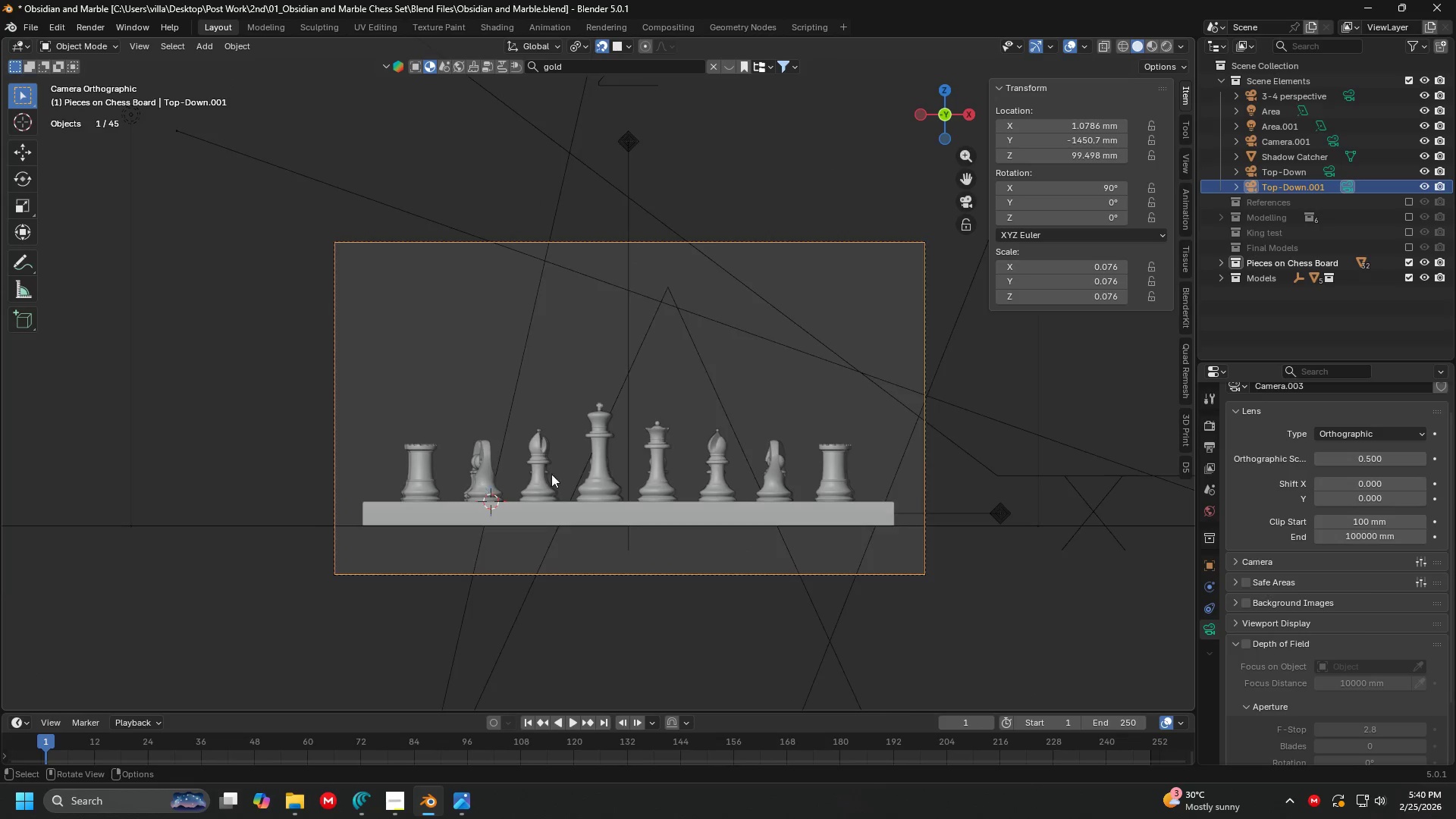 
hold_key(key=ShiftLeft, duration=0.45)
 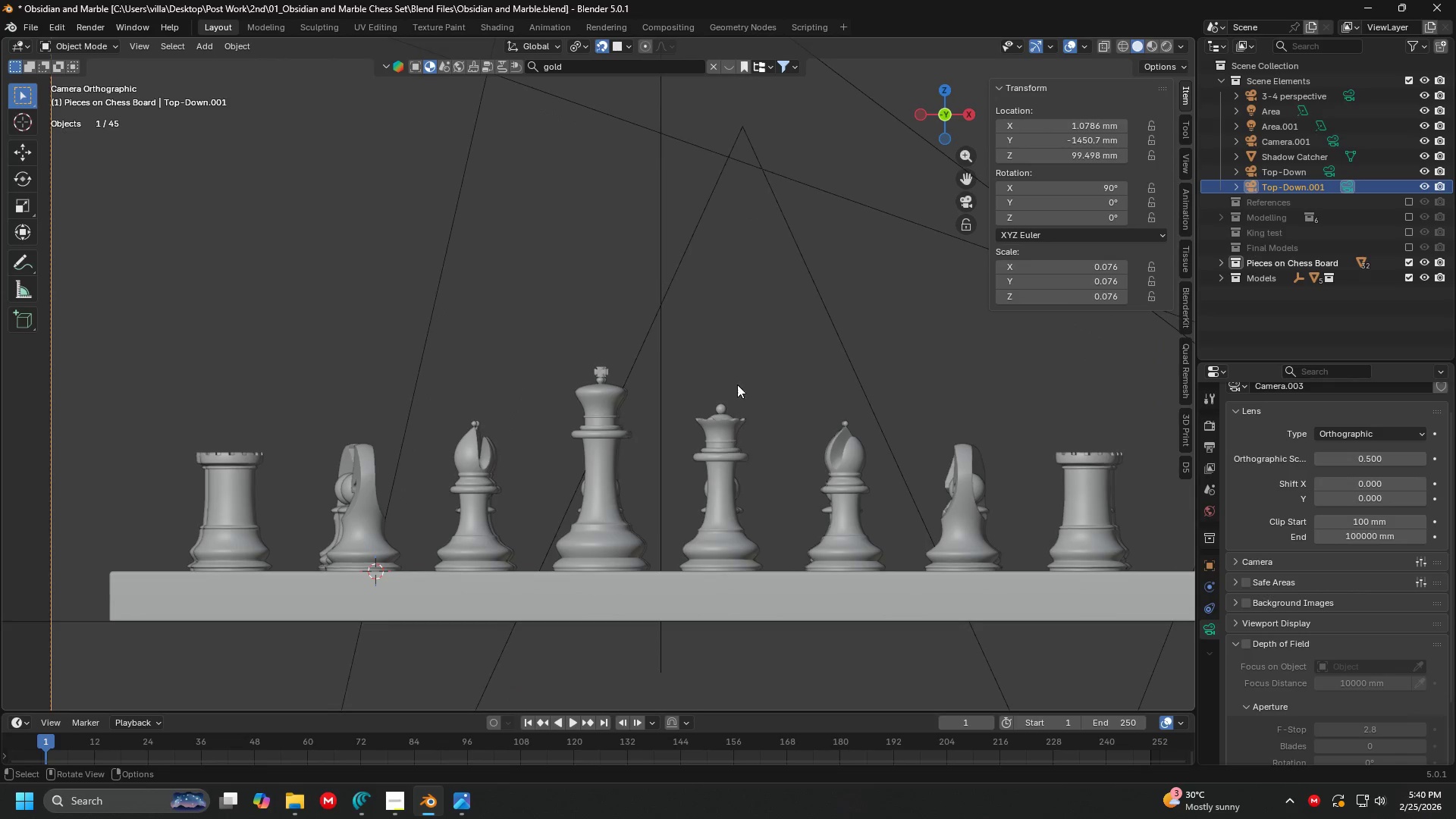 
scroll: coordinate [604, 476], scroll_direction: up, amount: 4.0
 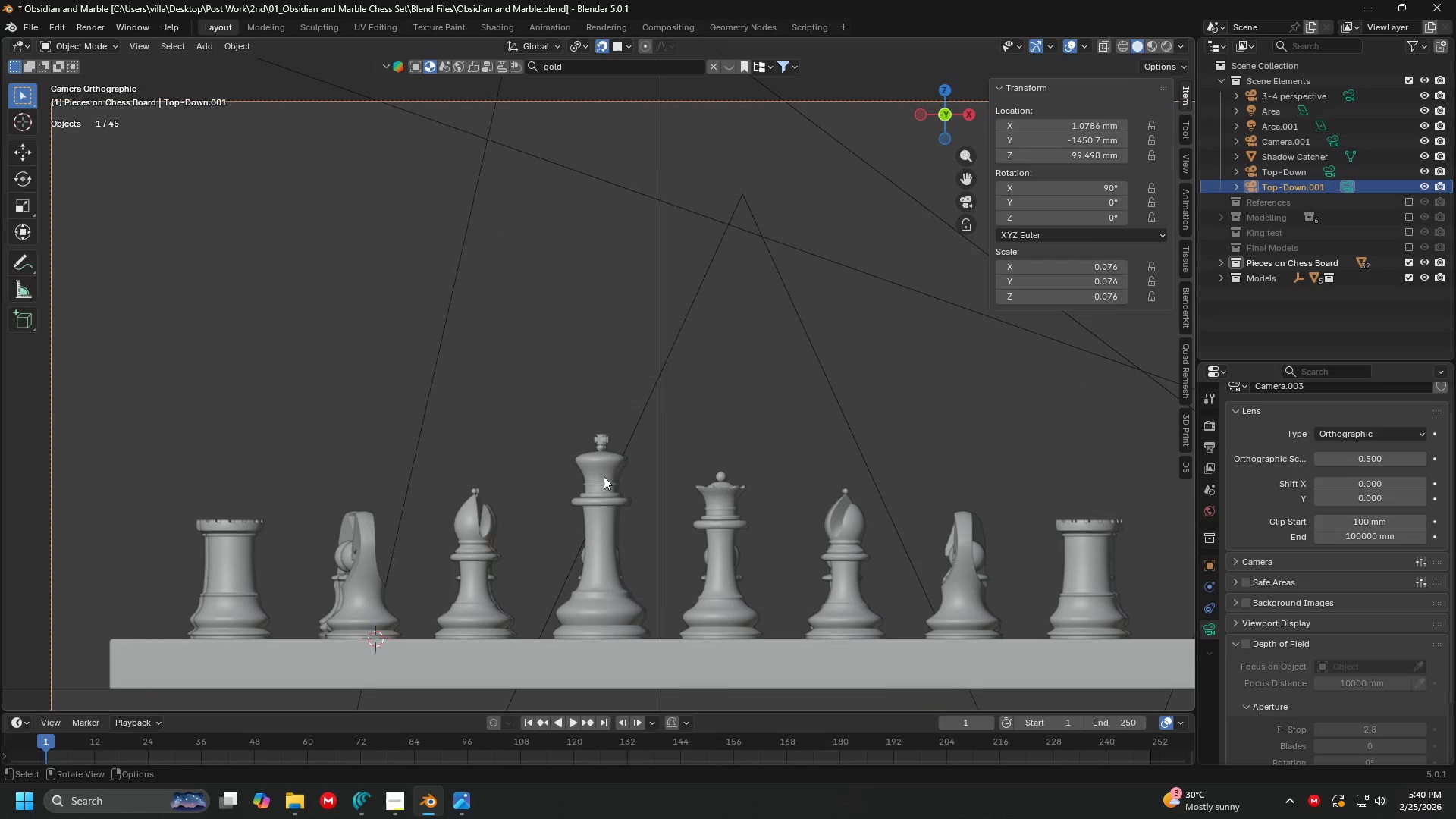 
left_click([768, 373])
 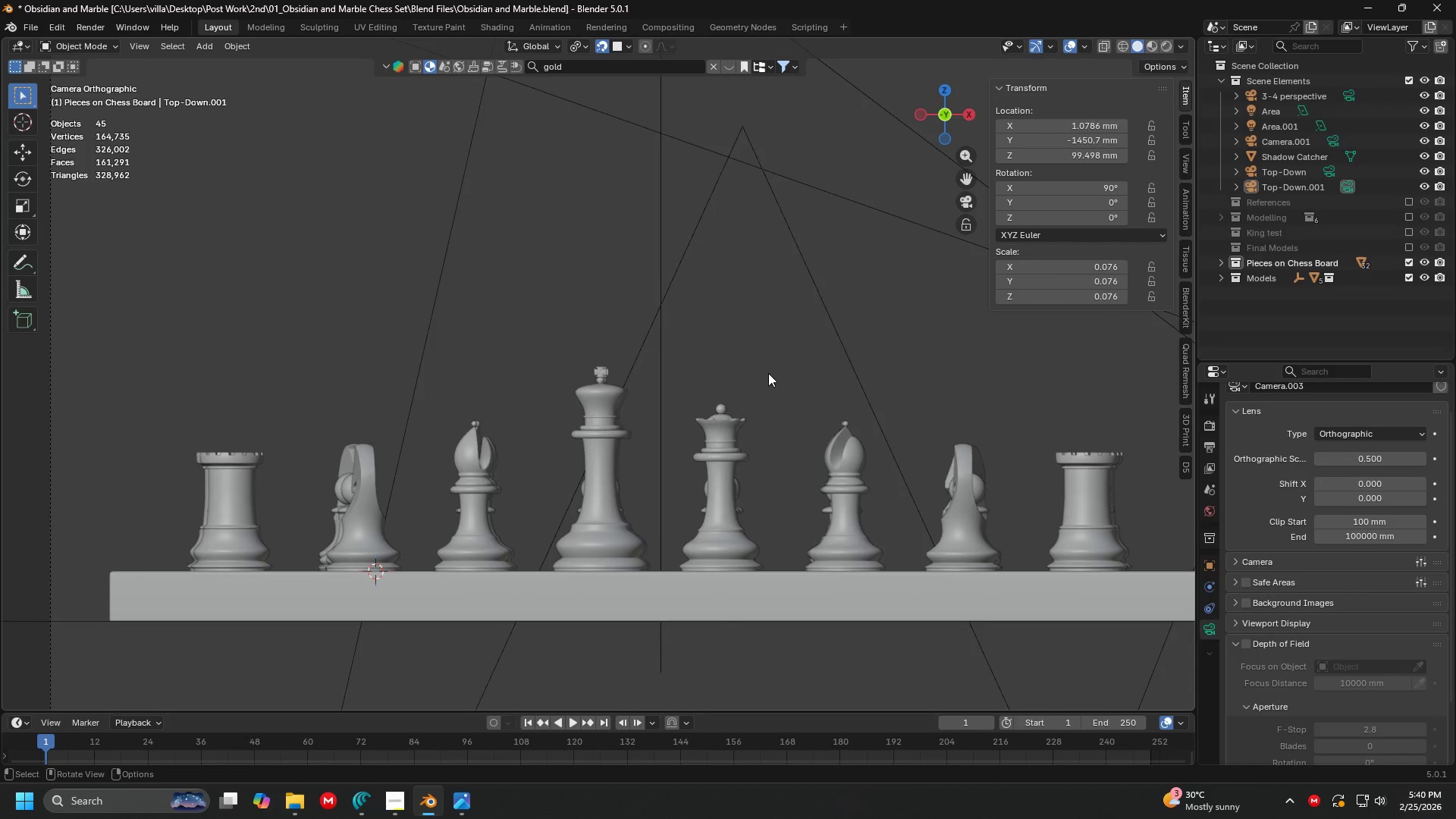 
key(Shift+ShiftLeft)
 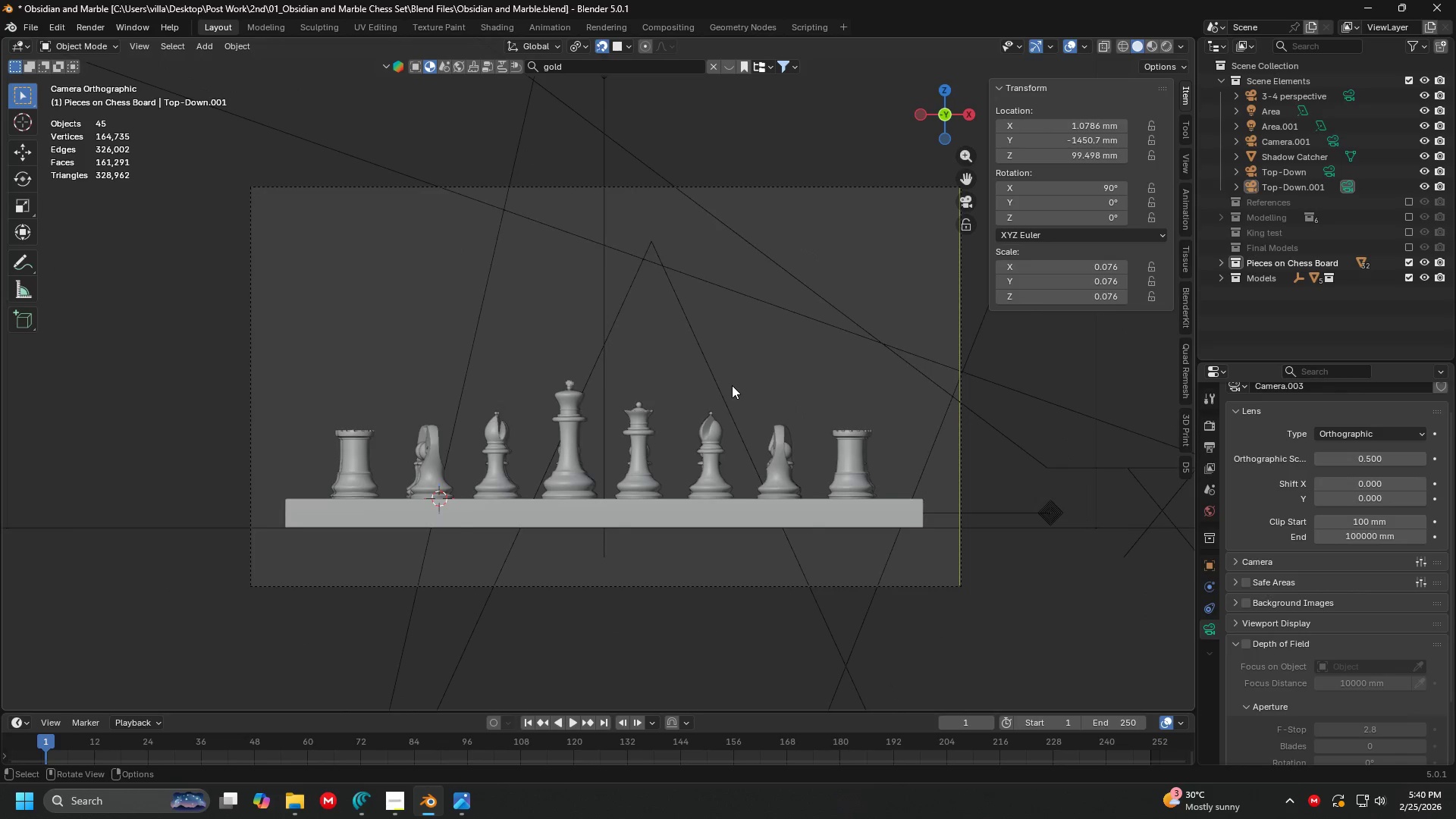 
scroll: coordinate [768, 373], scroll_direction: down, amount: 3.0
 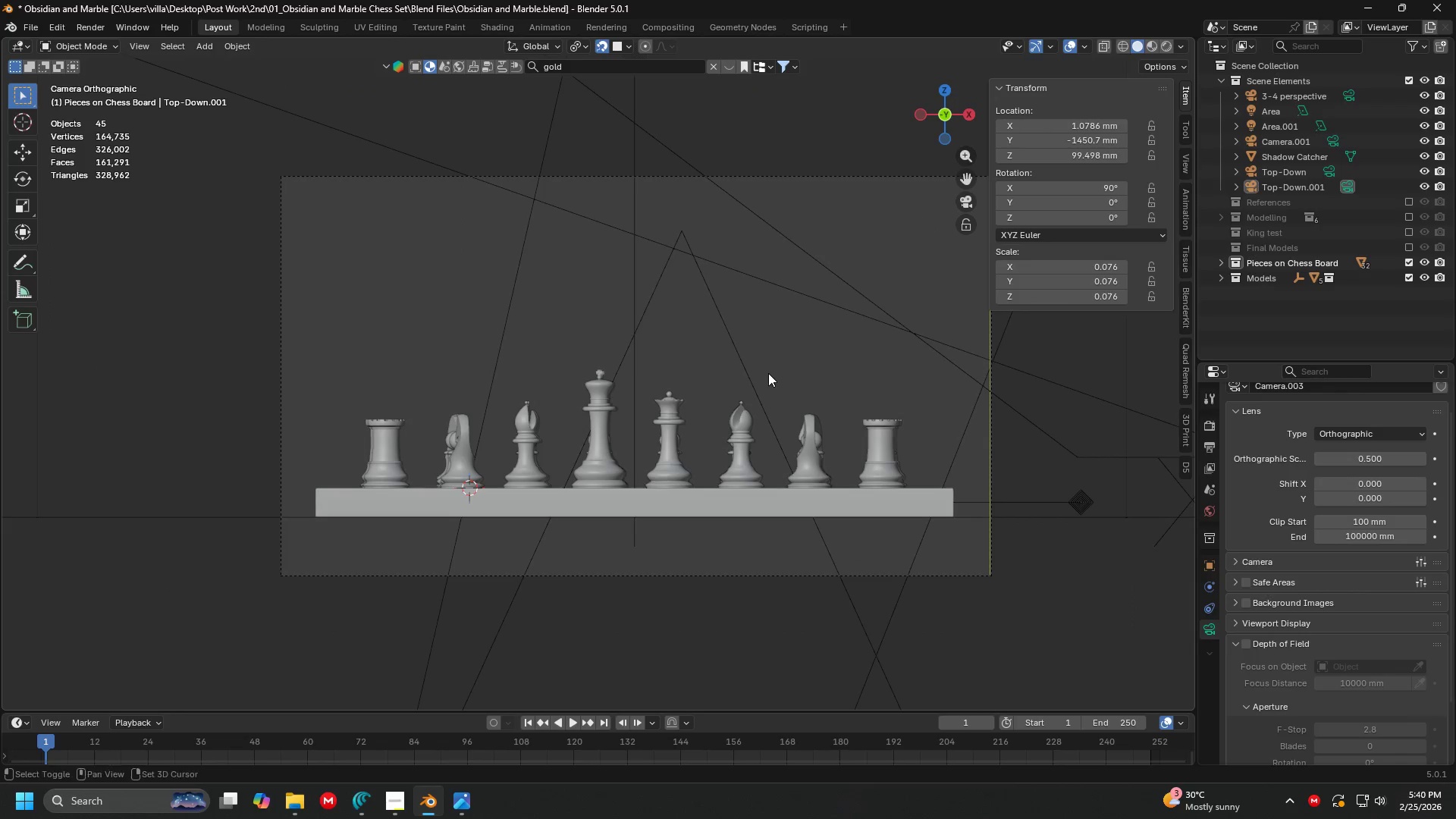 
key(Z)
 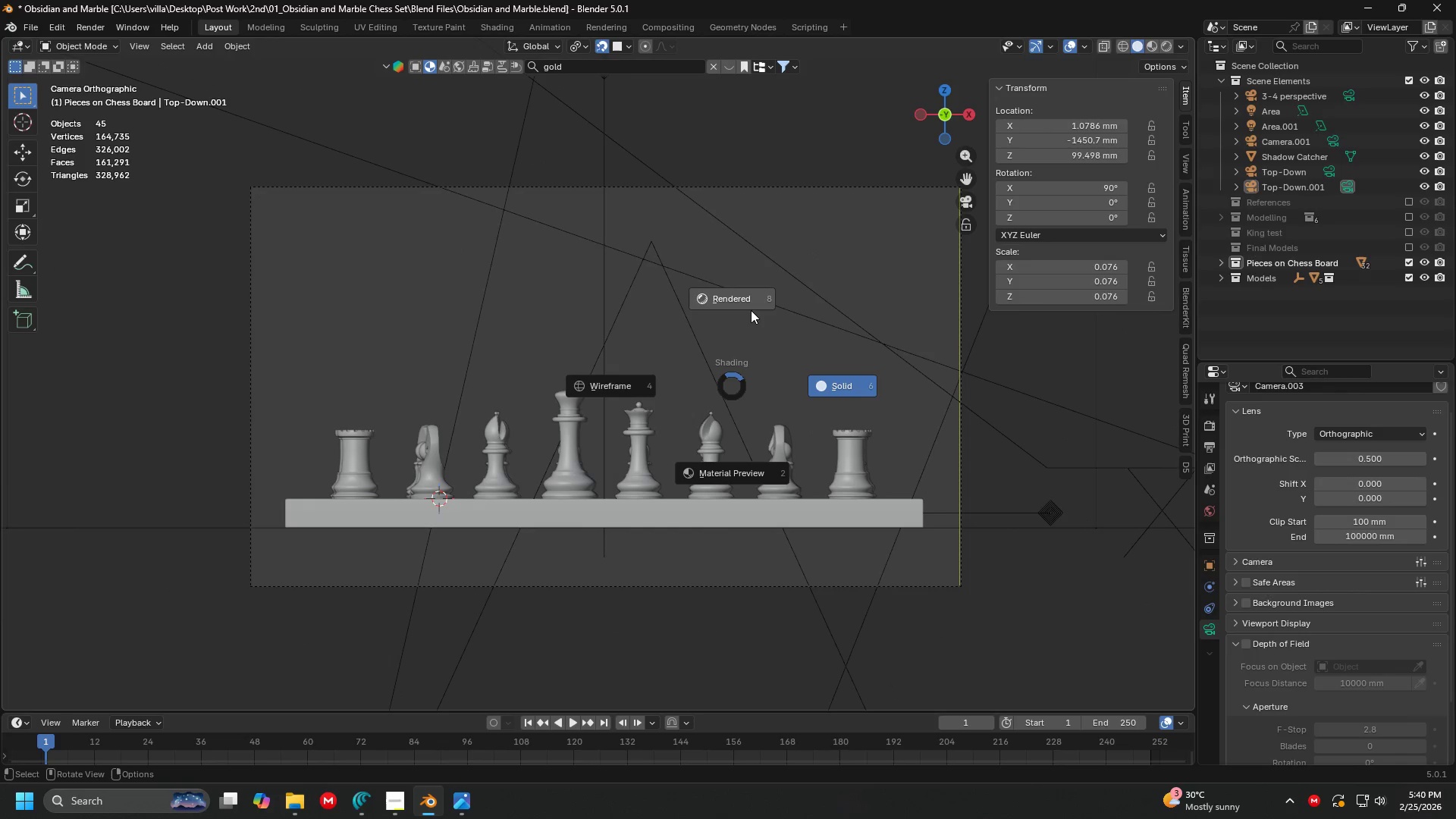 
left_click([752, 303])
 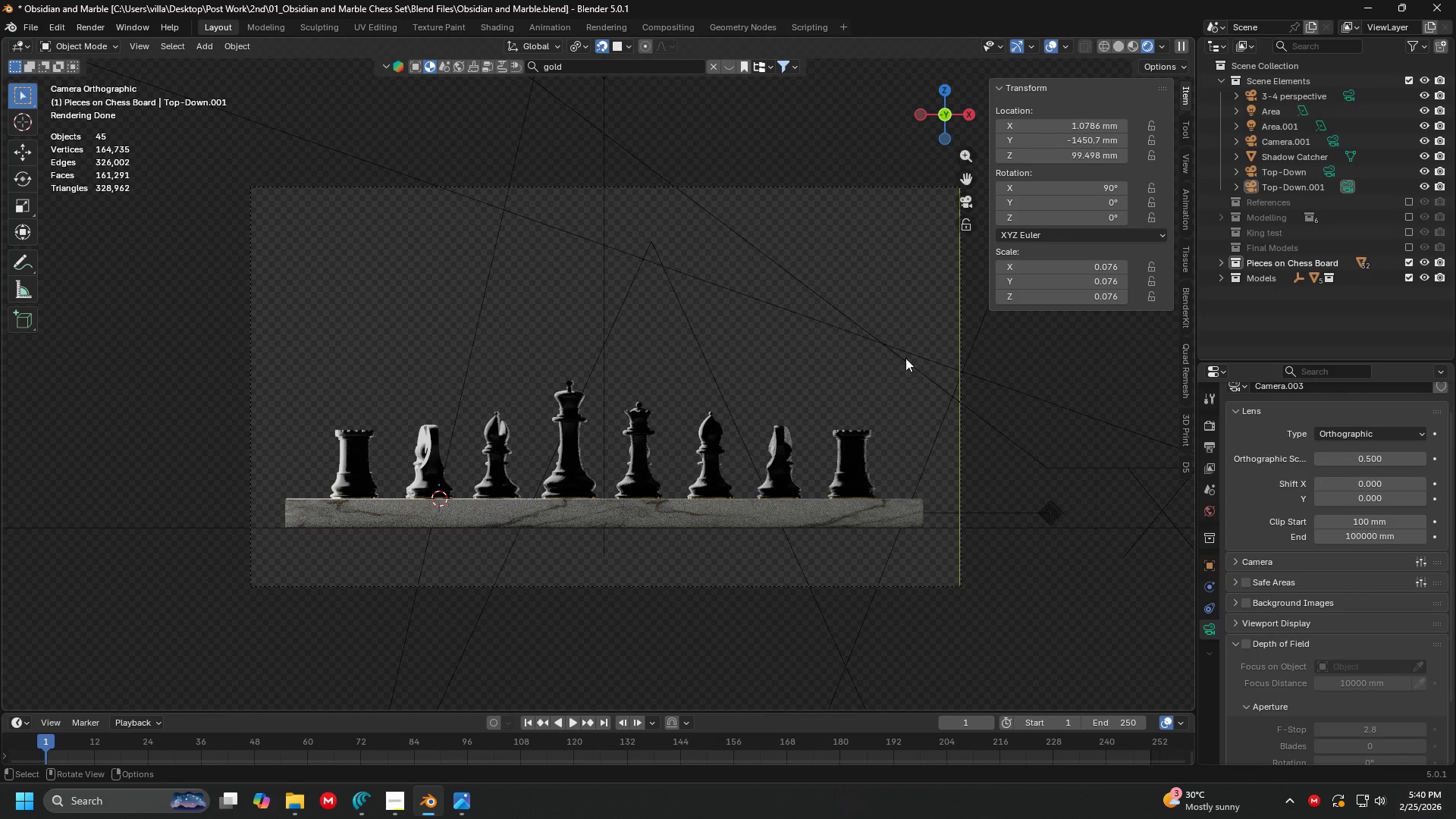 
left_click([1089, 221])
 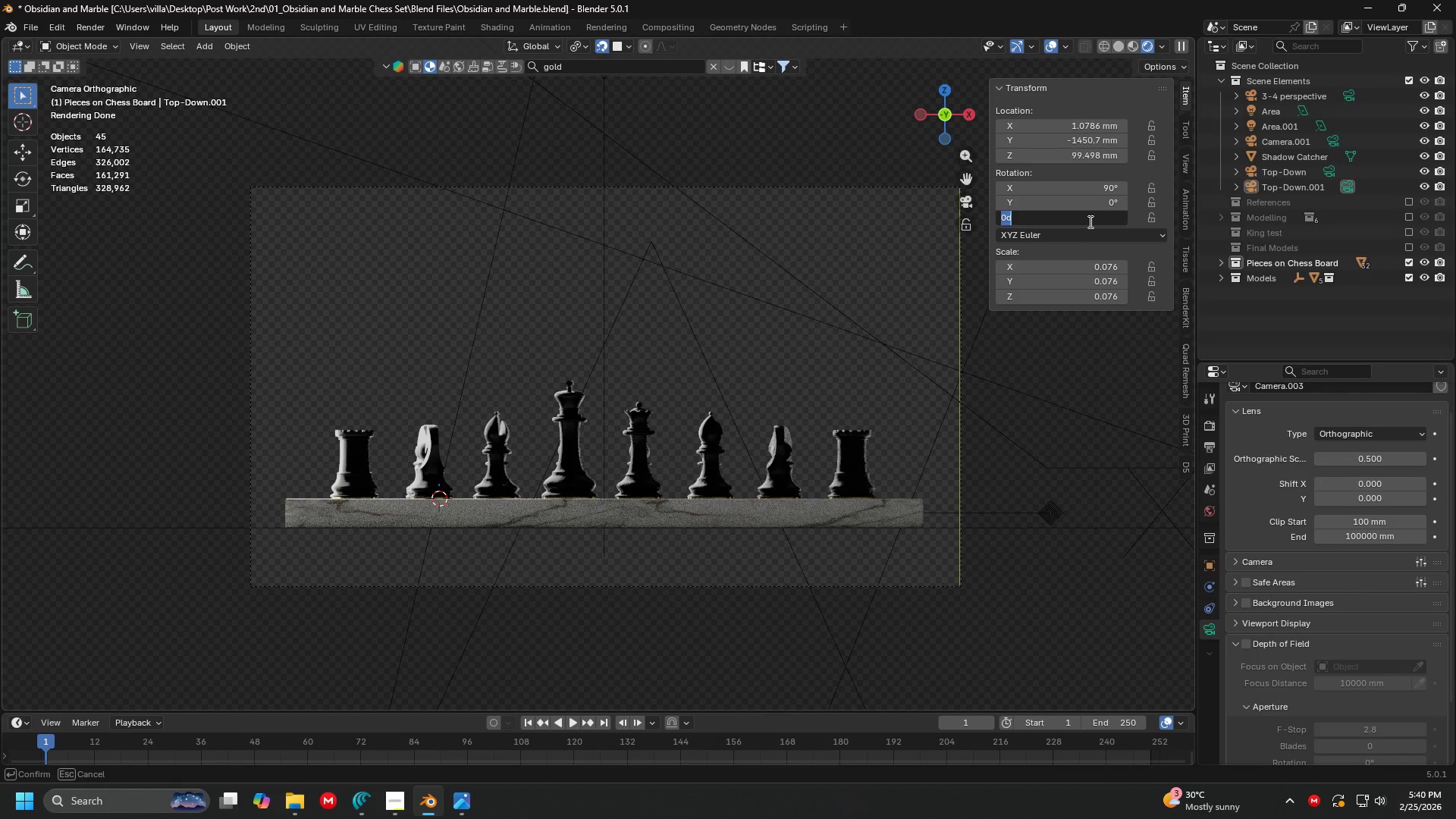 
type(90)
 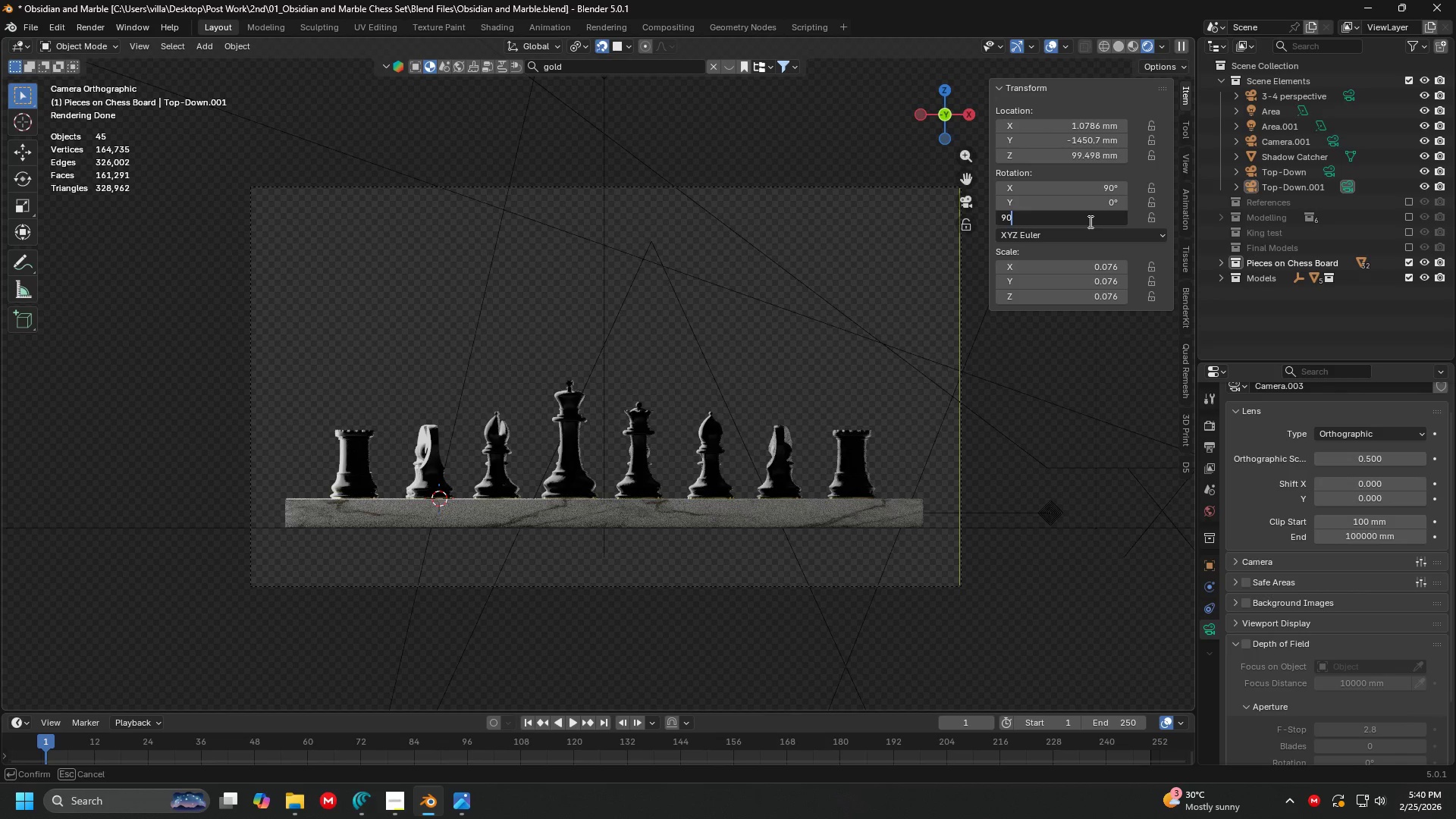 
key(Enter)
 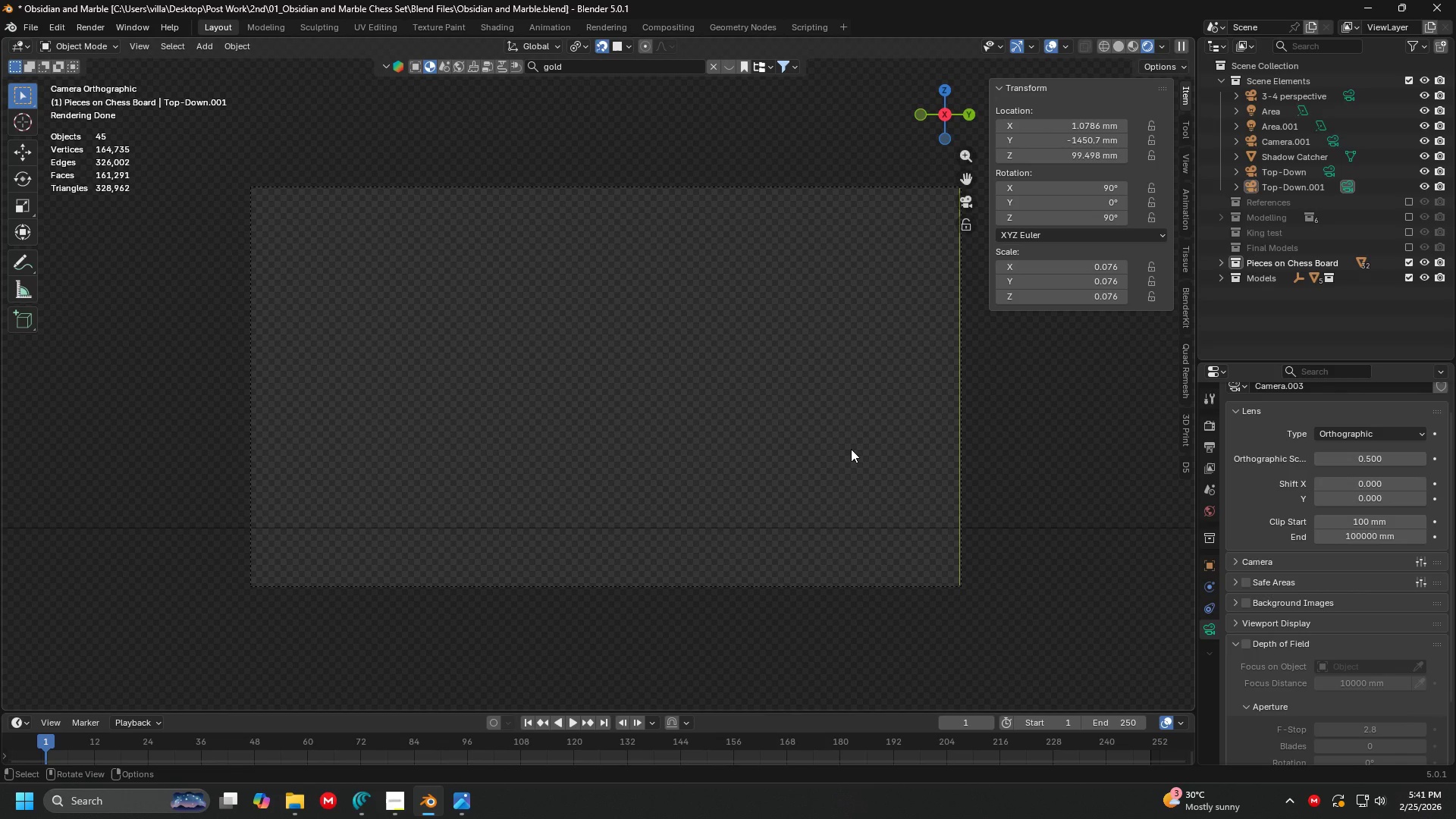 
key(Shift+ShiftLeft)
 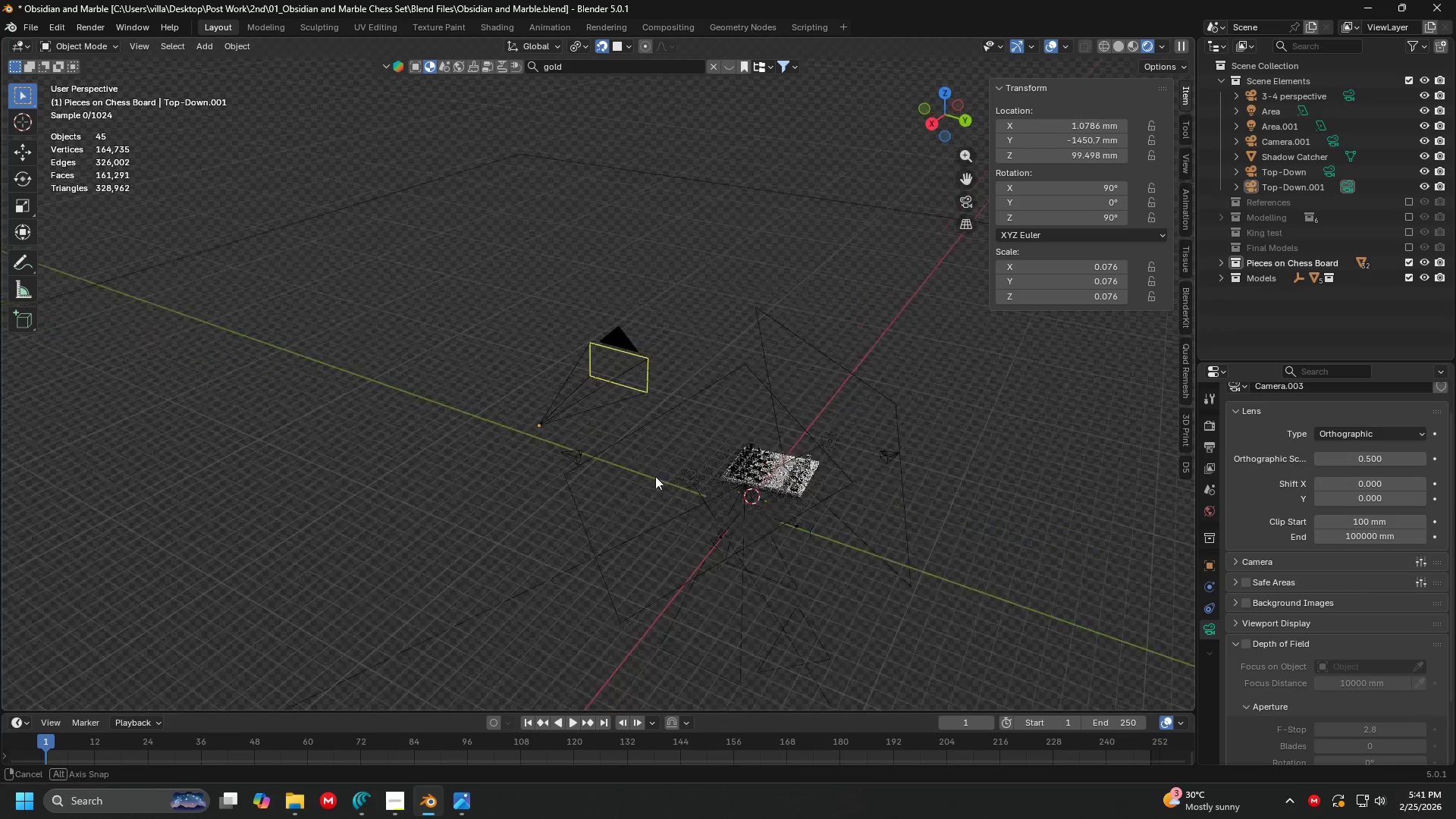 
scroll: coordinate [648, 466], scroll_direction: down, amount: 13.0
 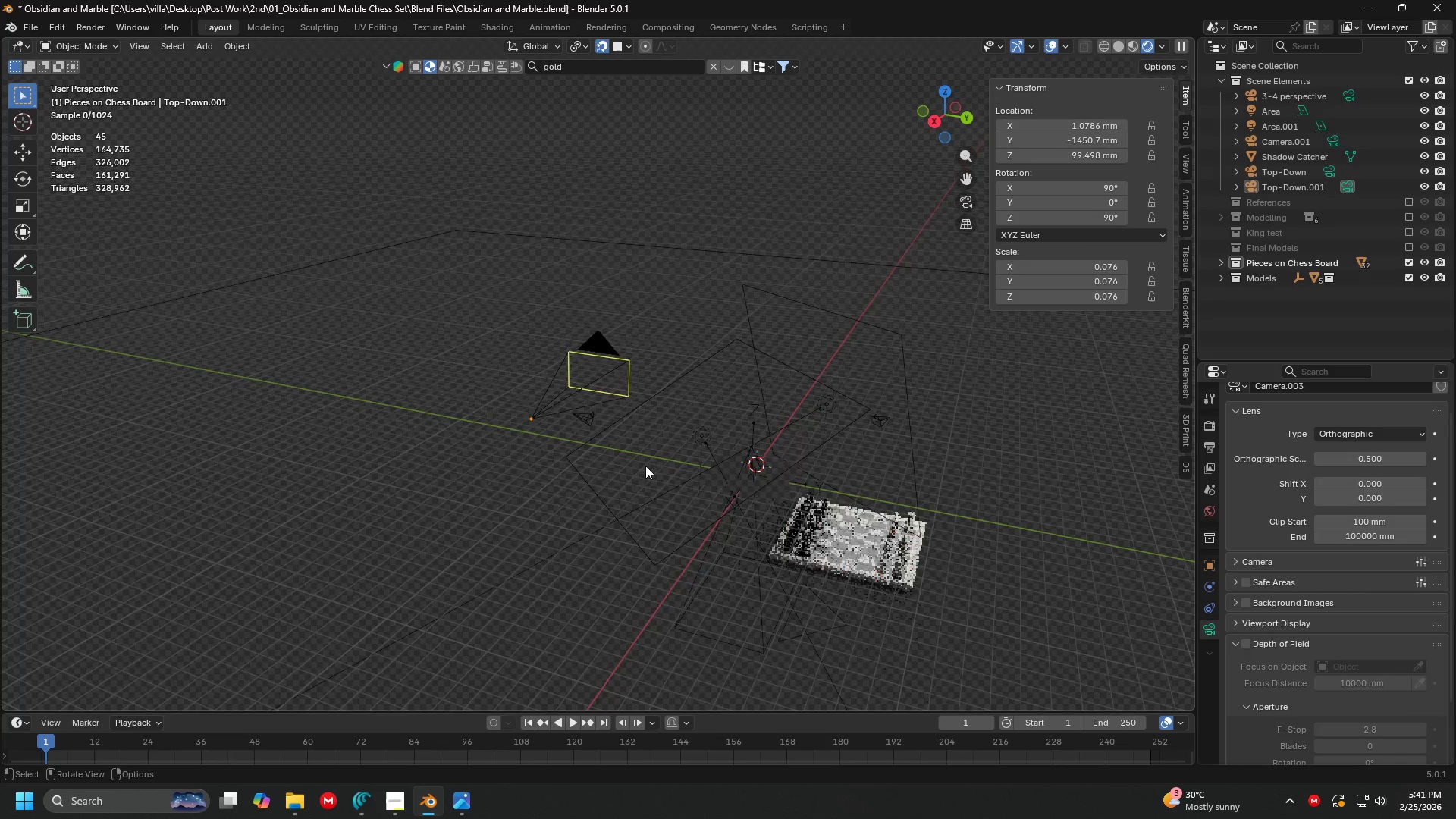 
key(Shift+ShiftLeft)
 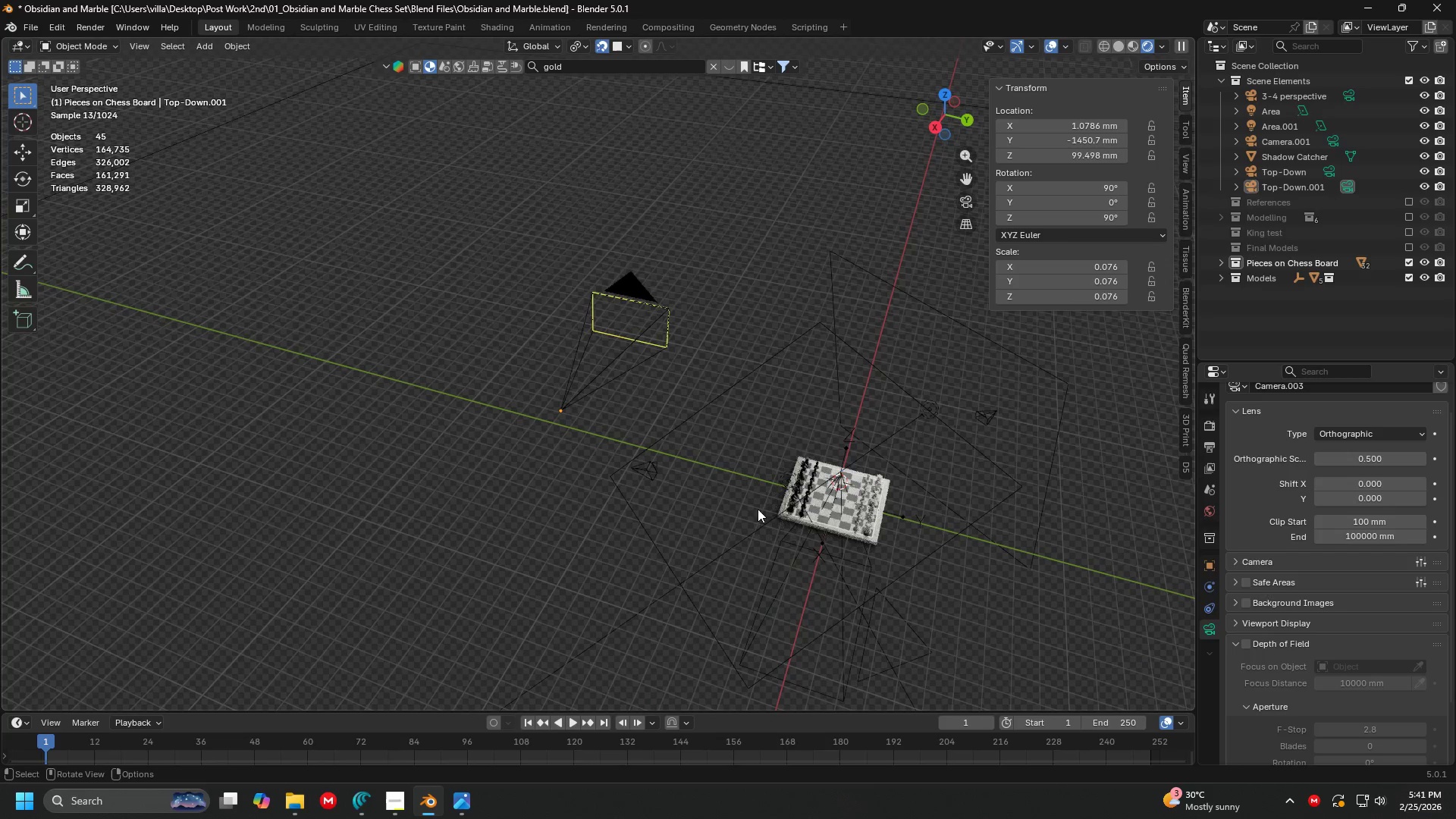 
scroll: coordinate [650, 483], scroll_direction: up, amount: 1.0
 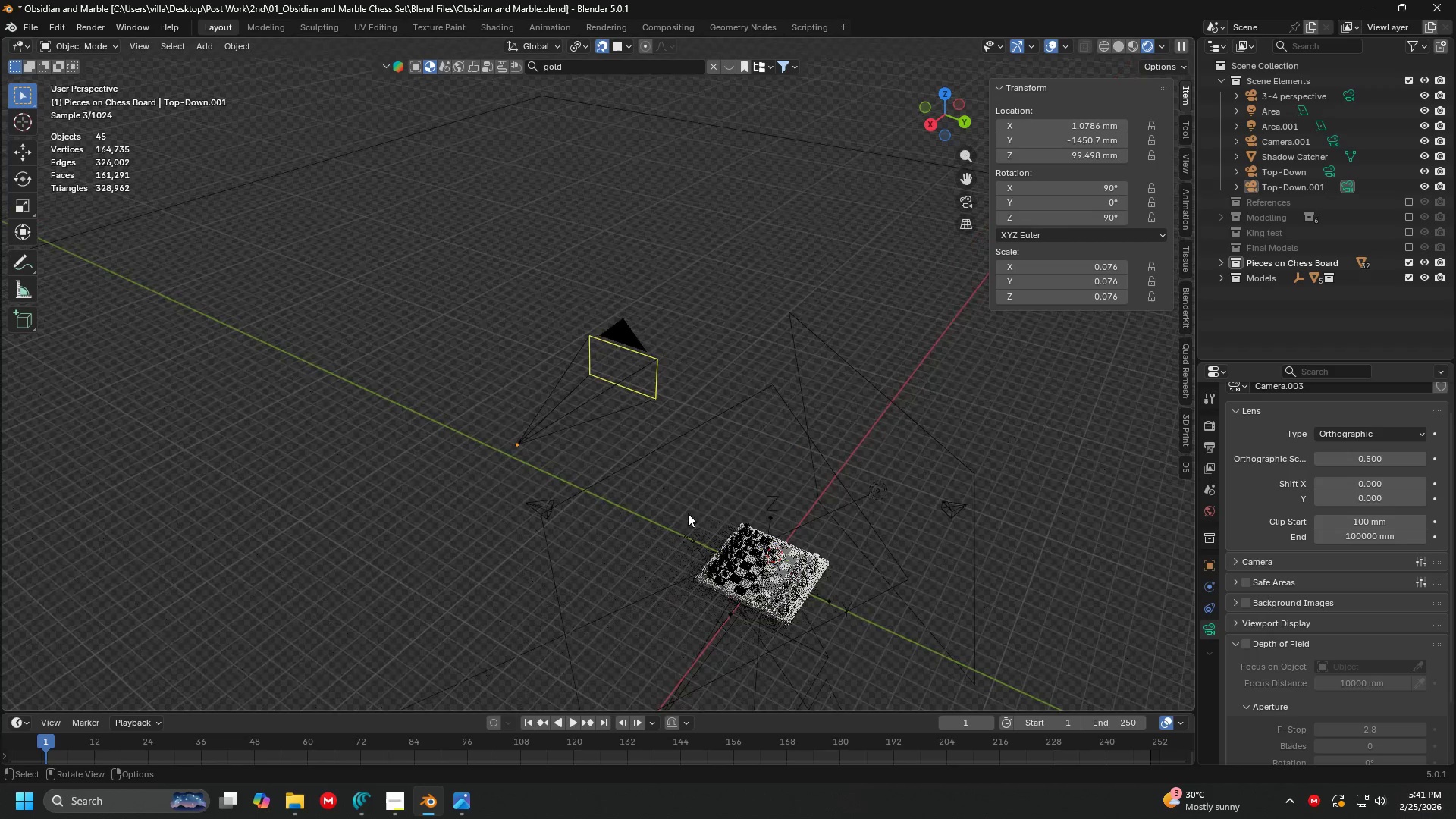 
key(Shift+ShiftLeft)
 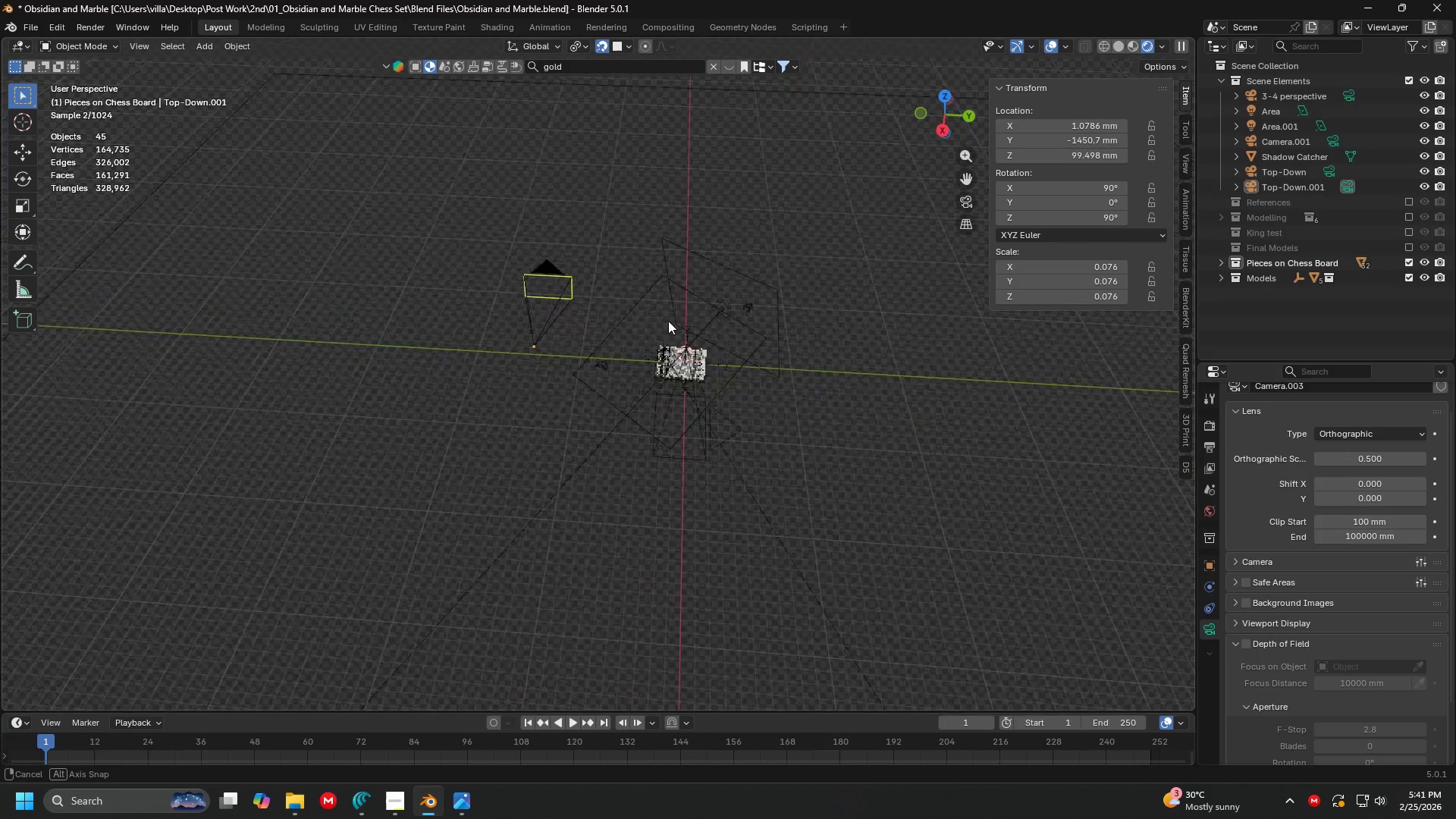 
scroll: coordinate [700, 379], scroll_direction: down, amount: 3.0
 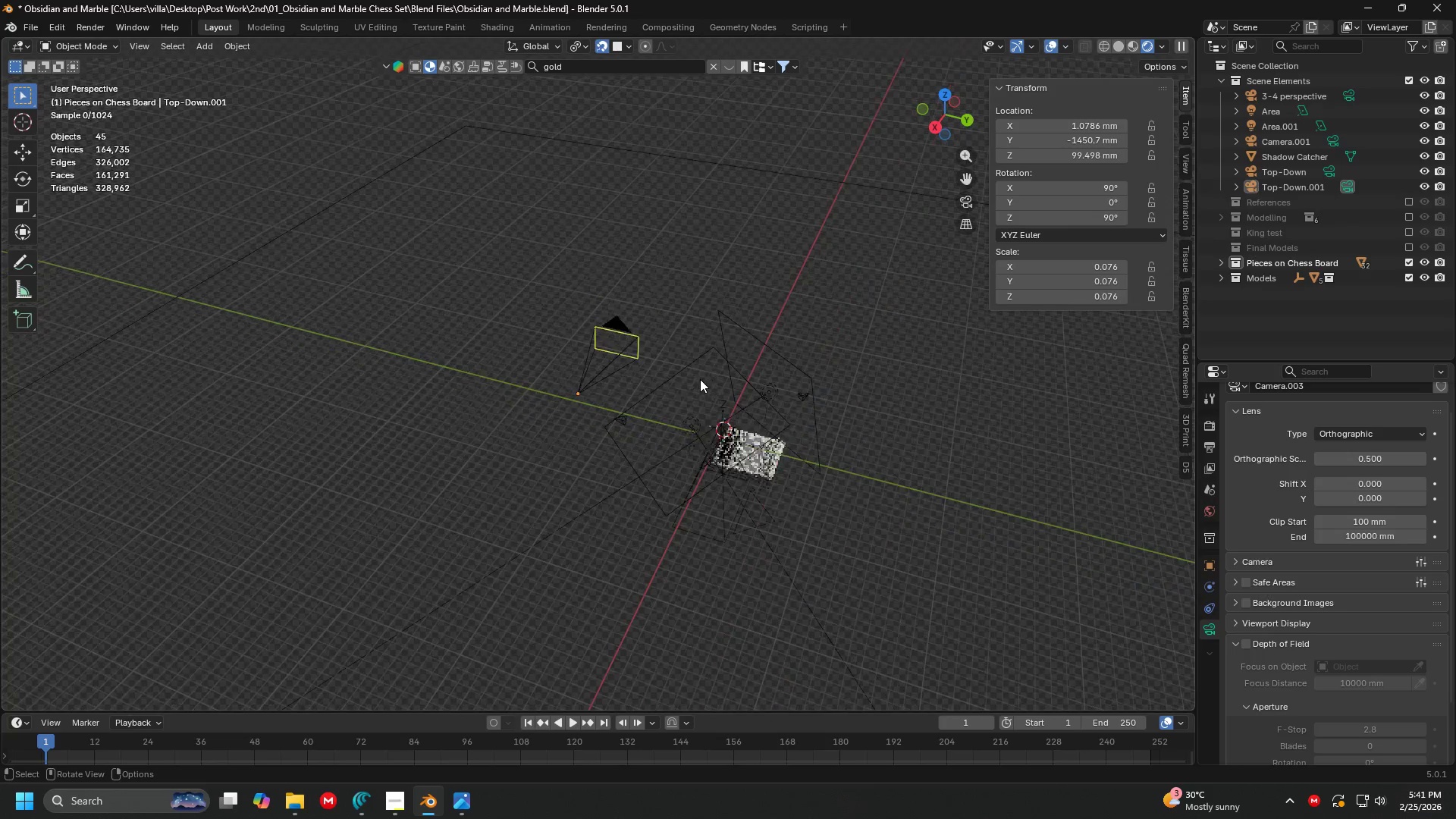 
key(G)
 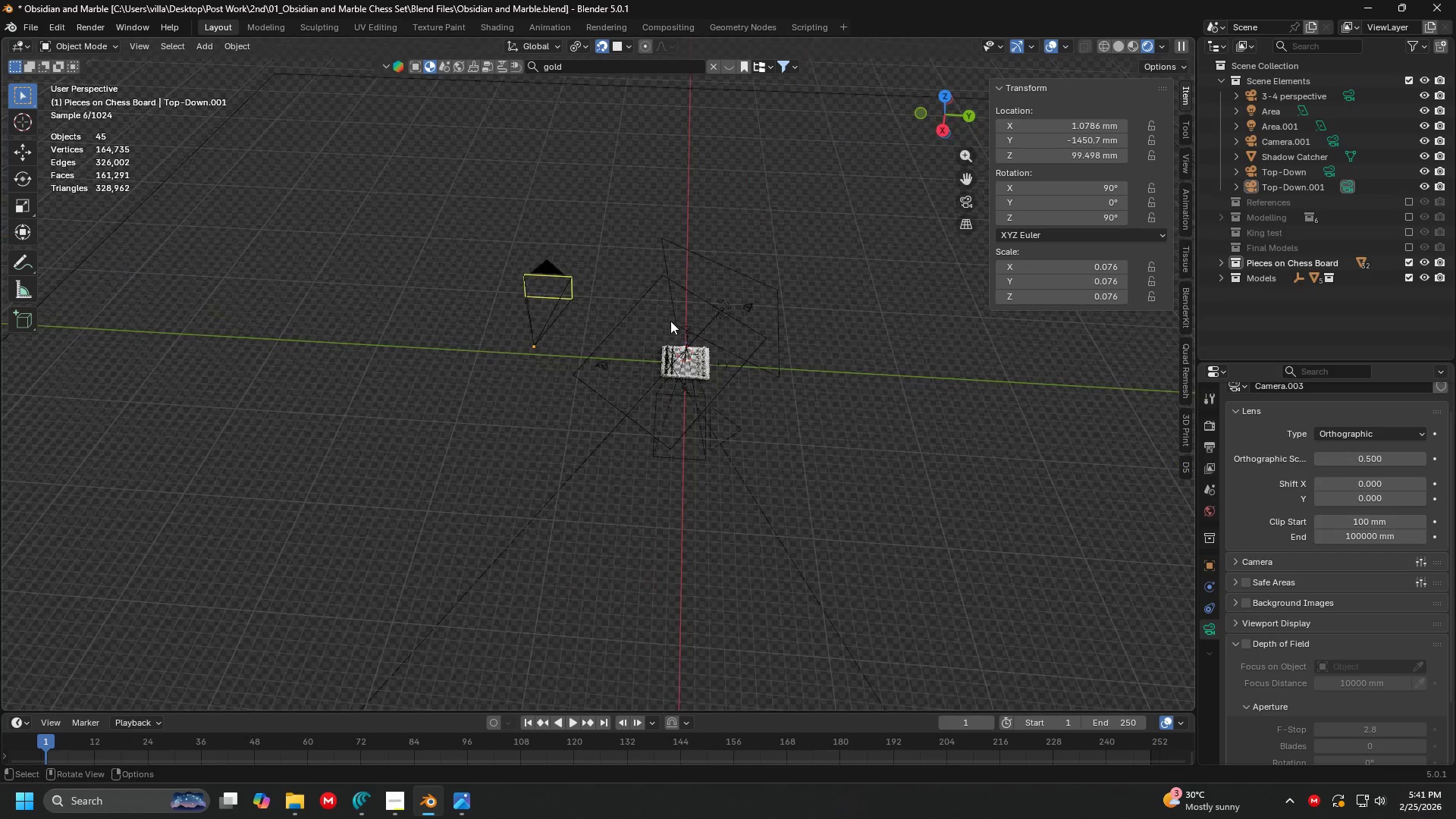 
key(Shift+ShiftLeft)
 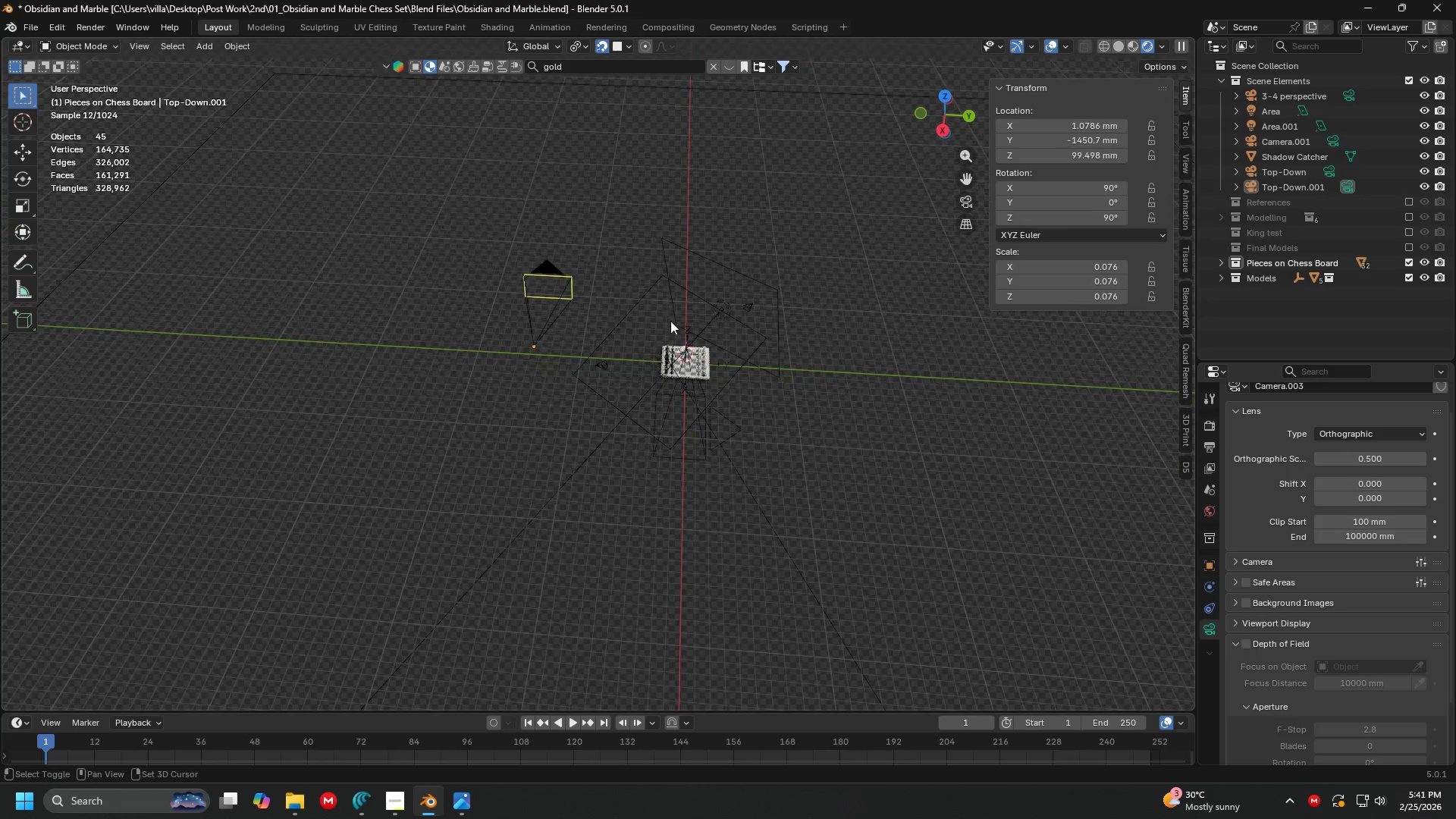 
key(Shift+Z)
 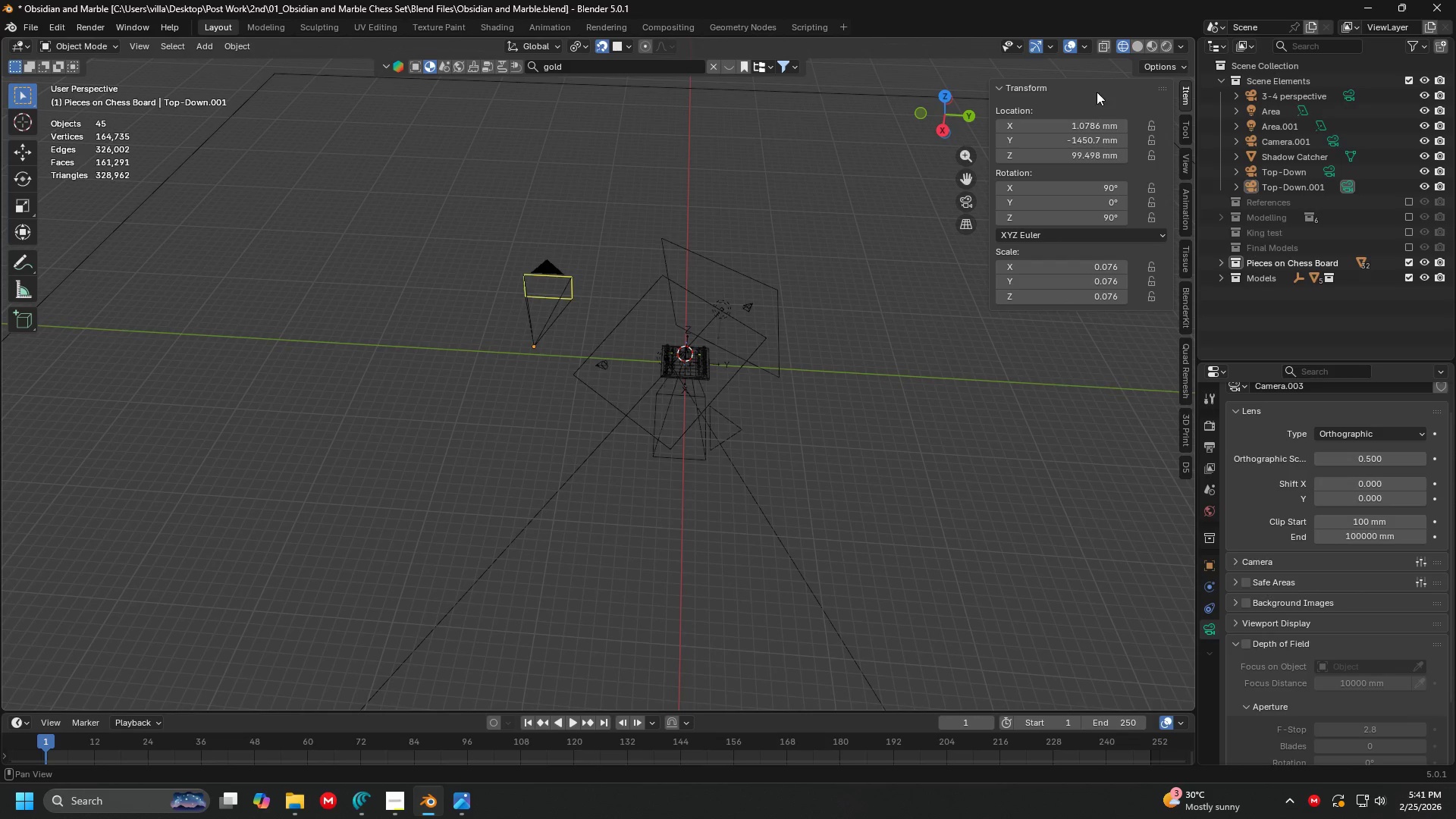 
left_click([1141, 46])
 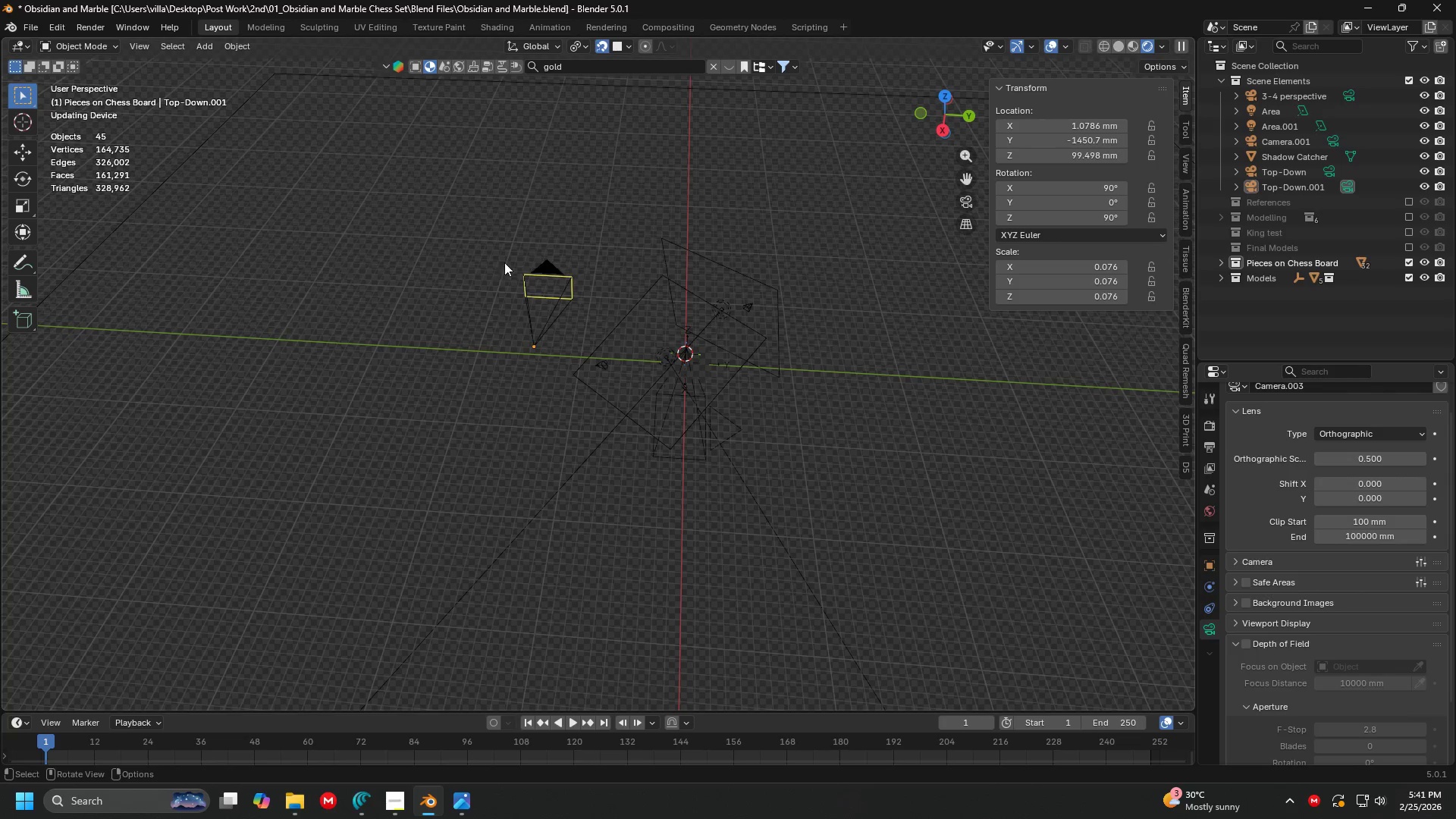 
left_click([549, 275])
 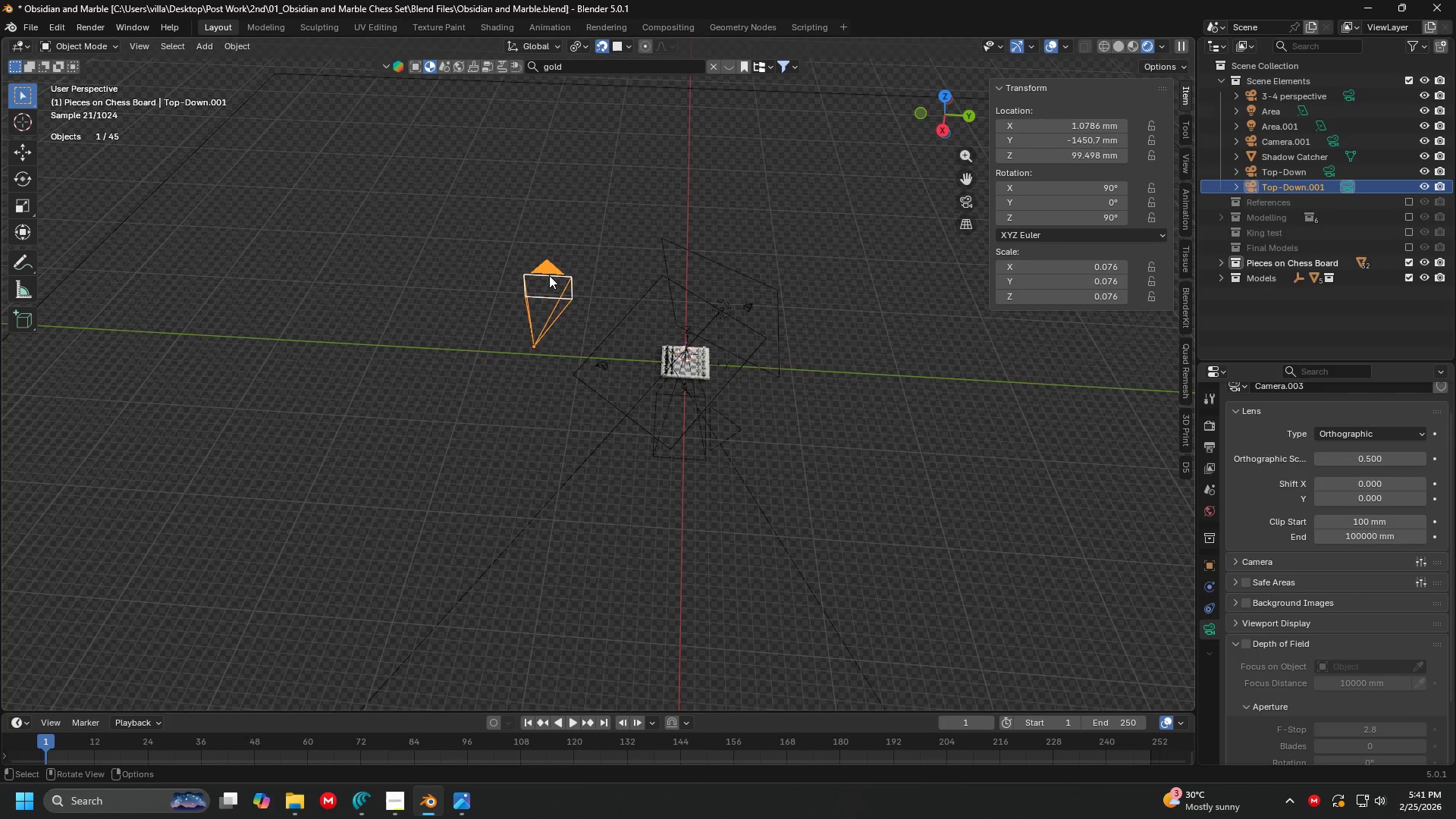 
type(gZ)
 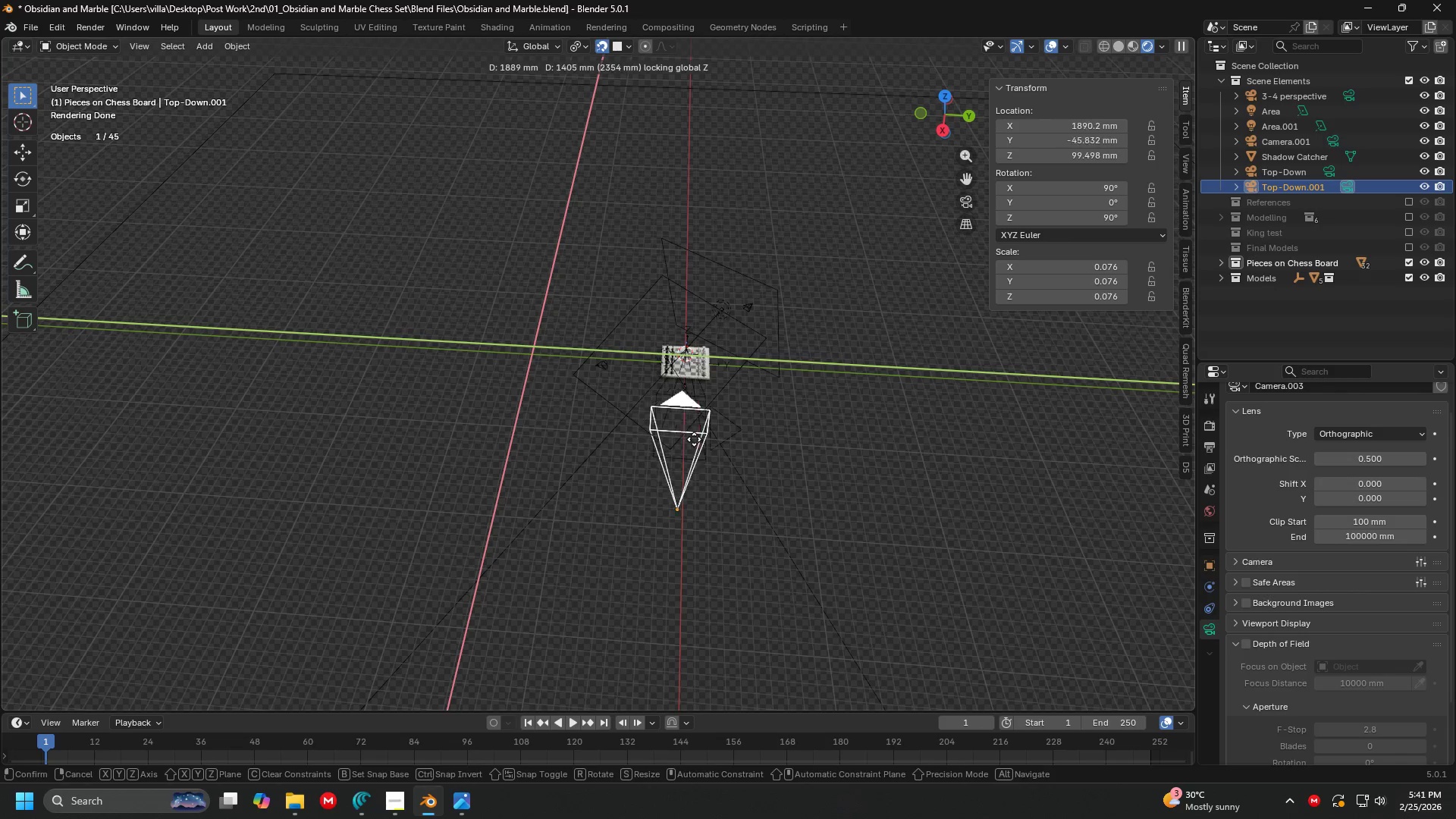 
left_click([698, 447])
 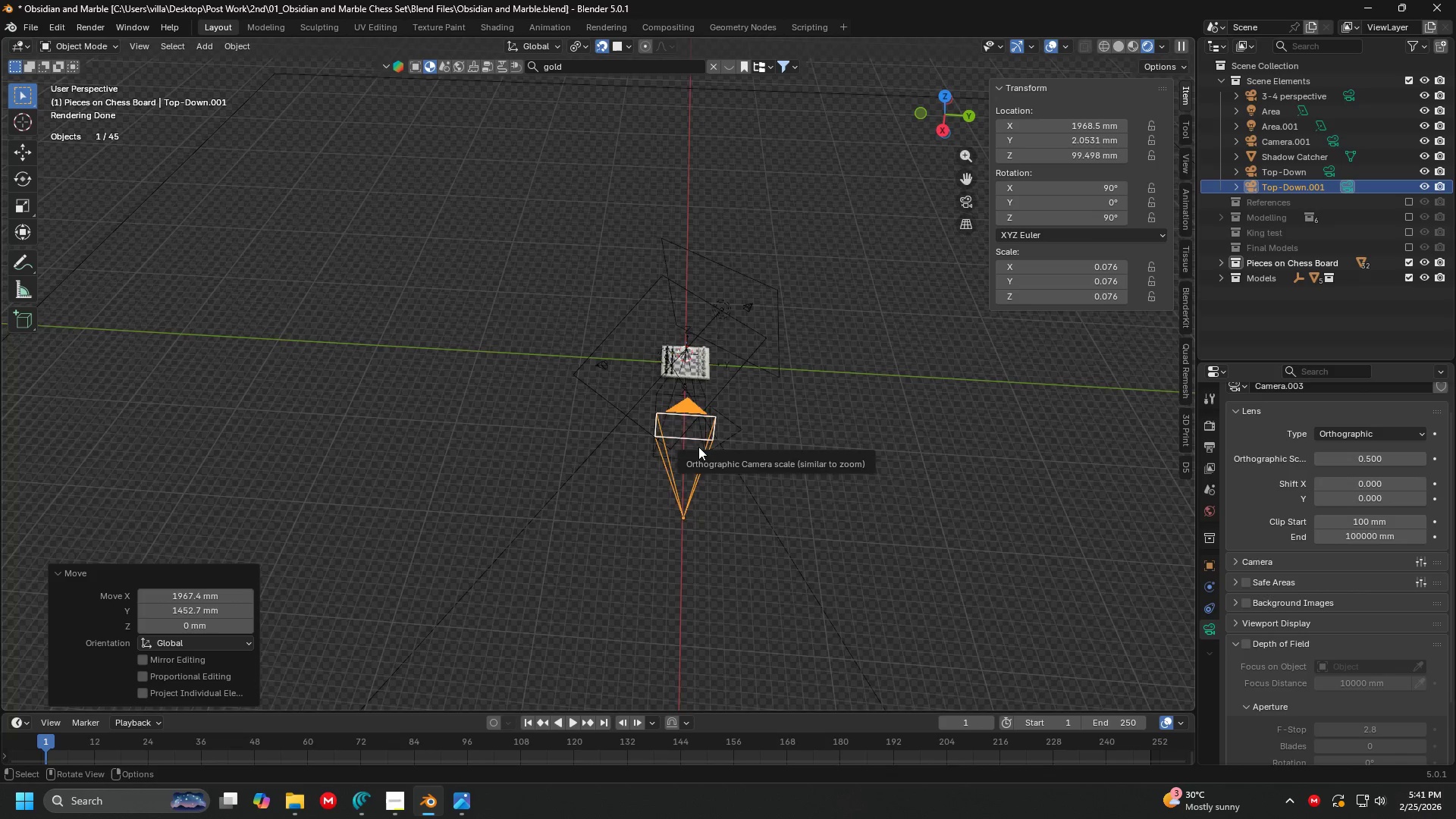 
key(0)
 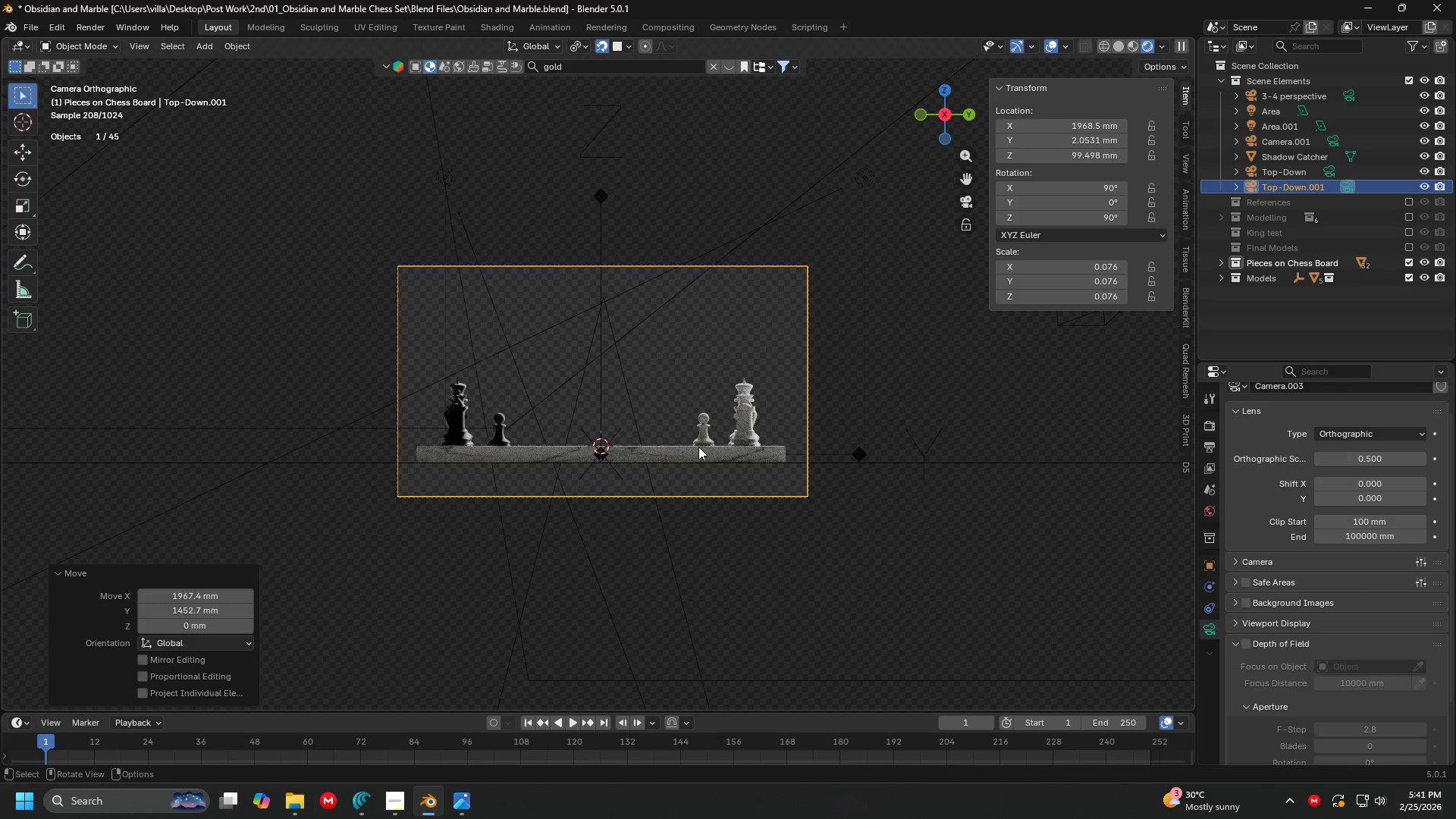 
scroll: coordinate [698, 447], scroll_direction: up, amount: 5.0
 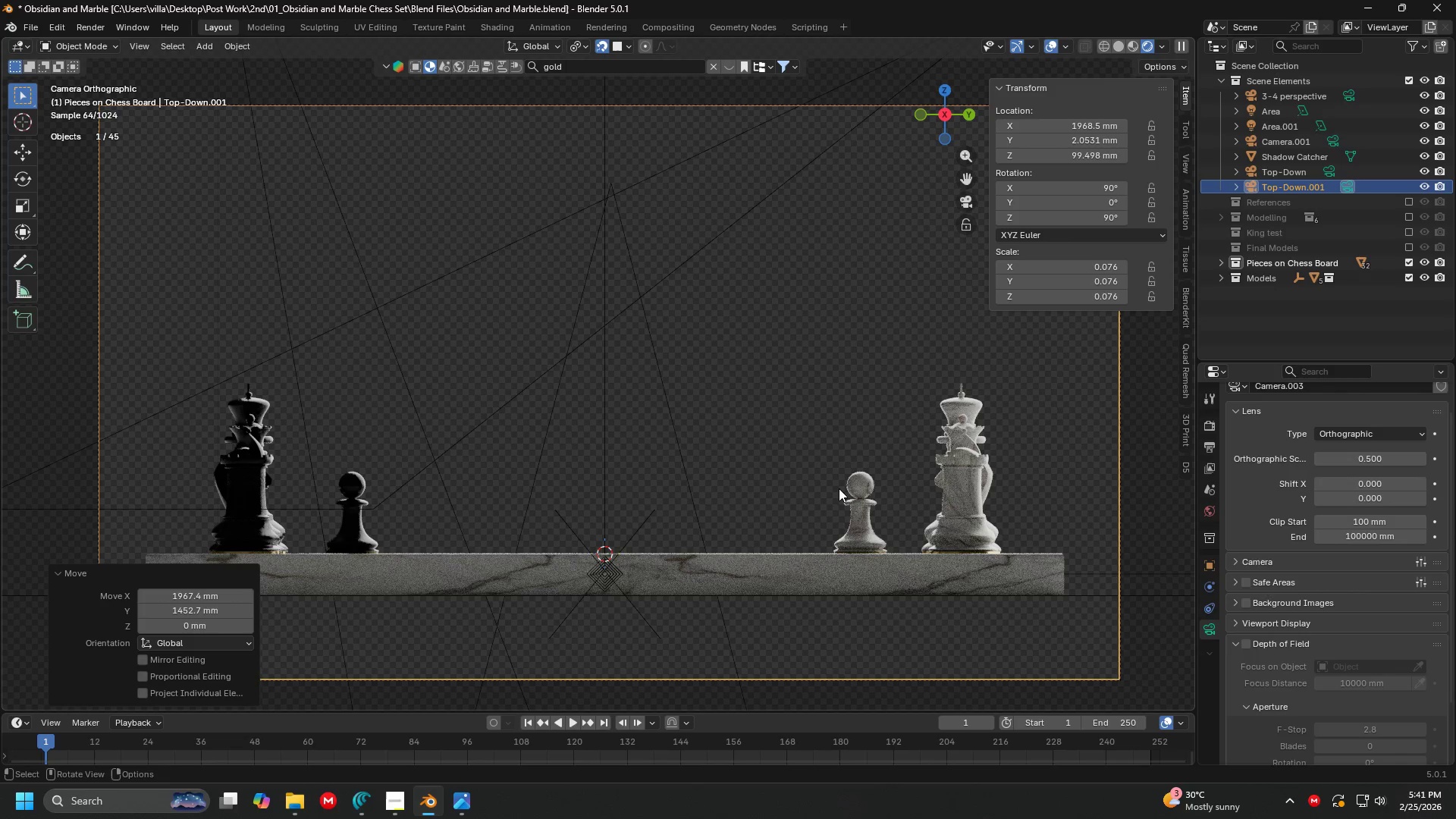 
hold_key(key=ShiftLeft, duration=0.44)
 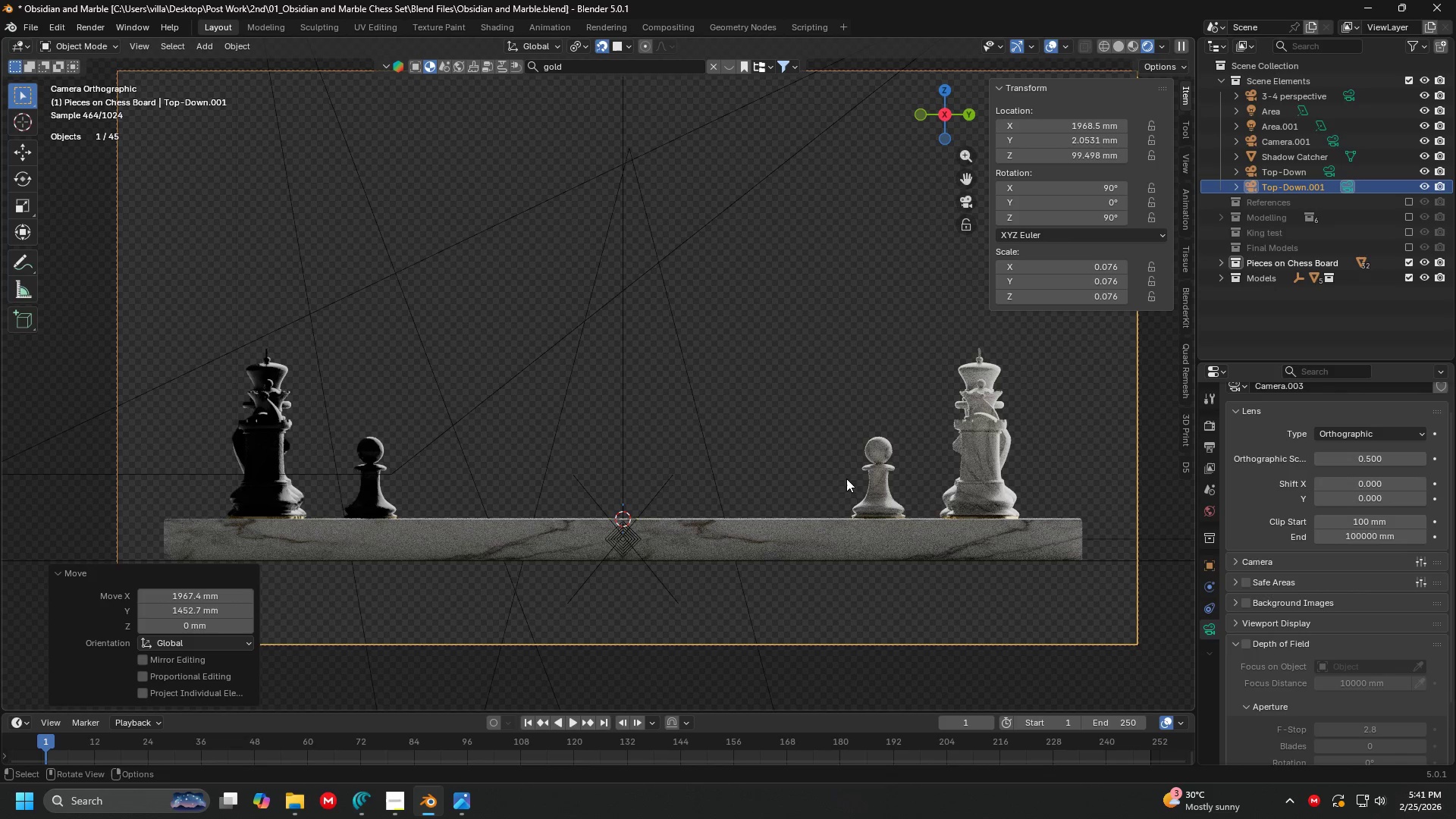 
hold_key(key=ShiftLeft, duration=0.39)
 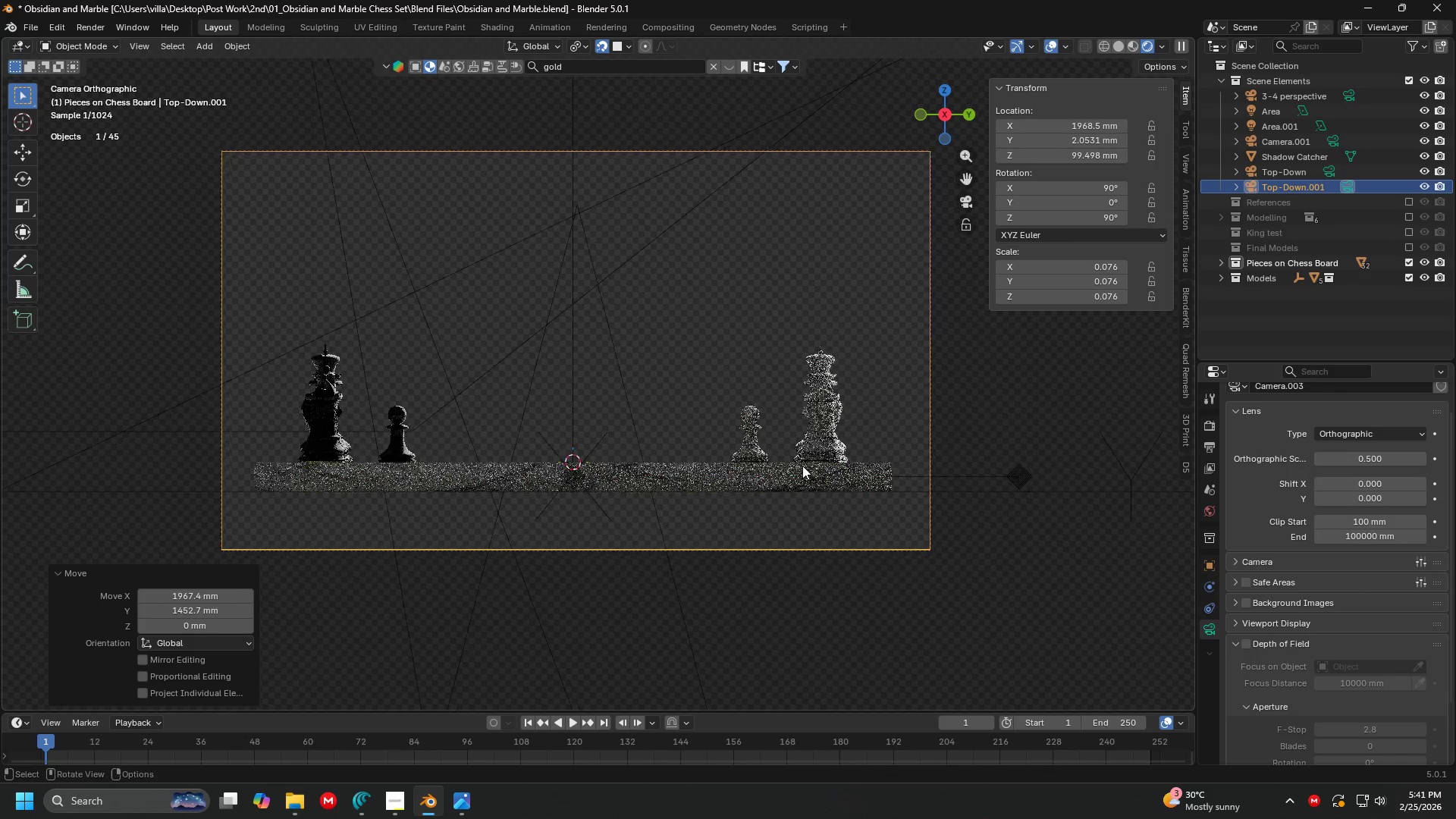 
scroll: coordinate [801, 466], scroll_direction: down, amount: 5.0
 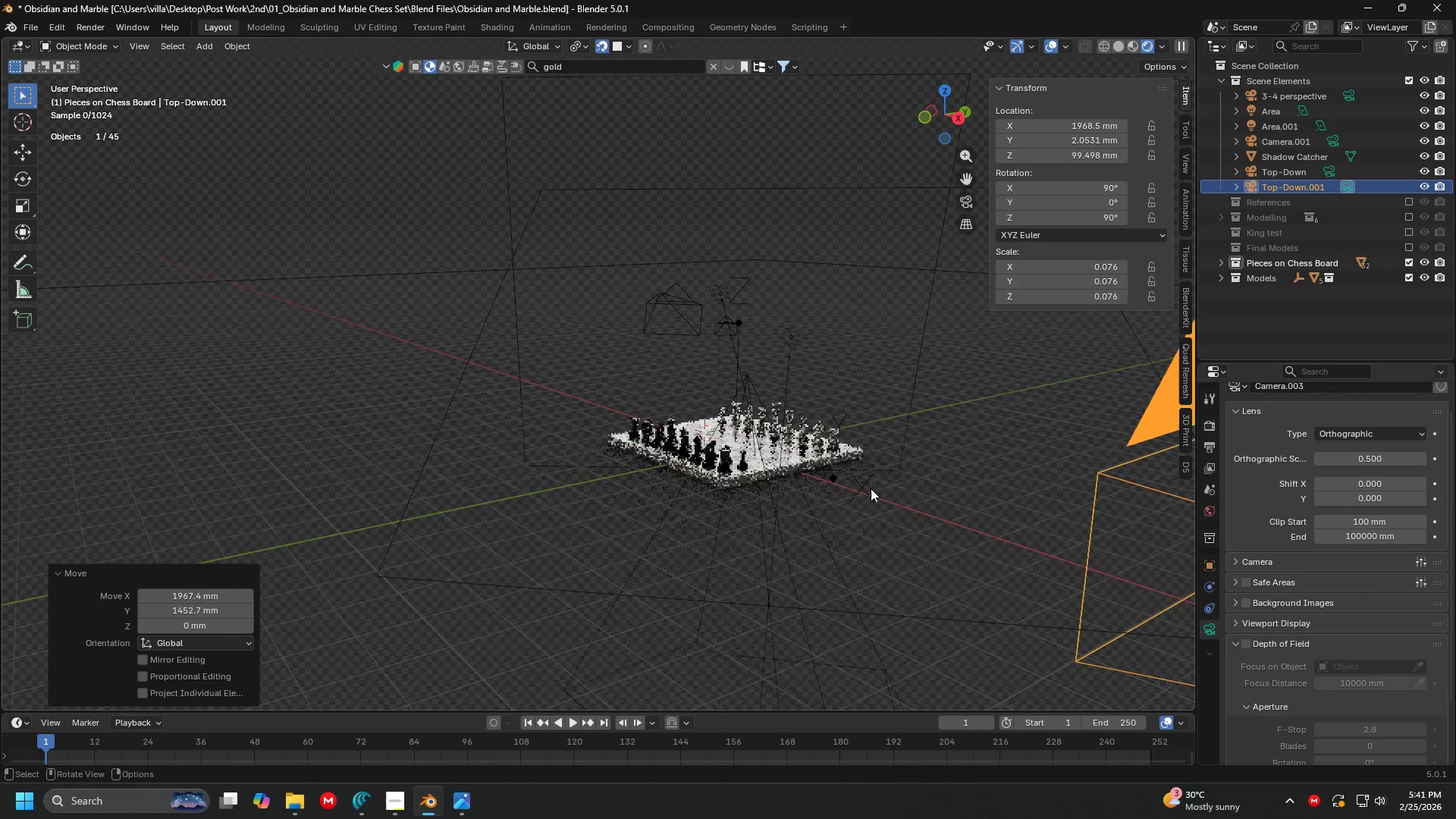 
key(Shift+ShiftLeft)
 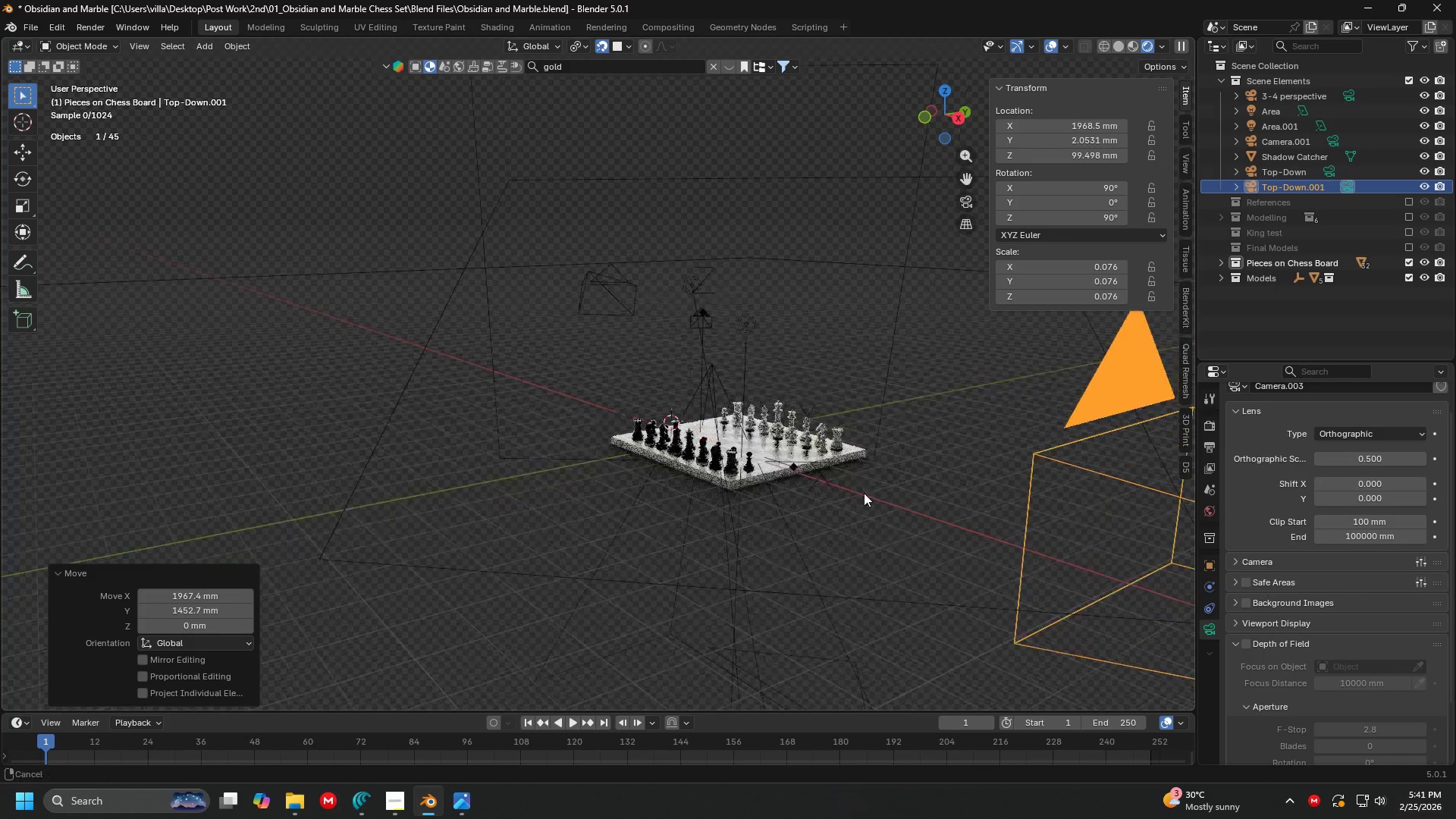 
scroll: coordinate [804, 499], scroll_direction: none, amount: 0.0
 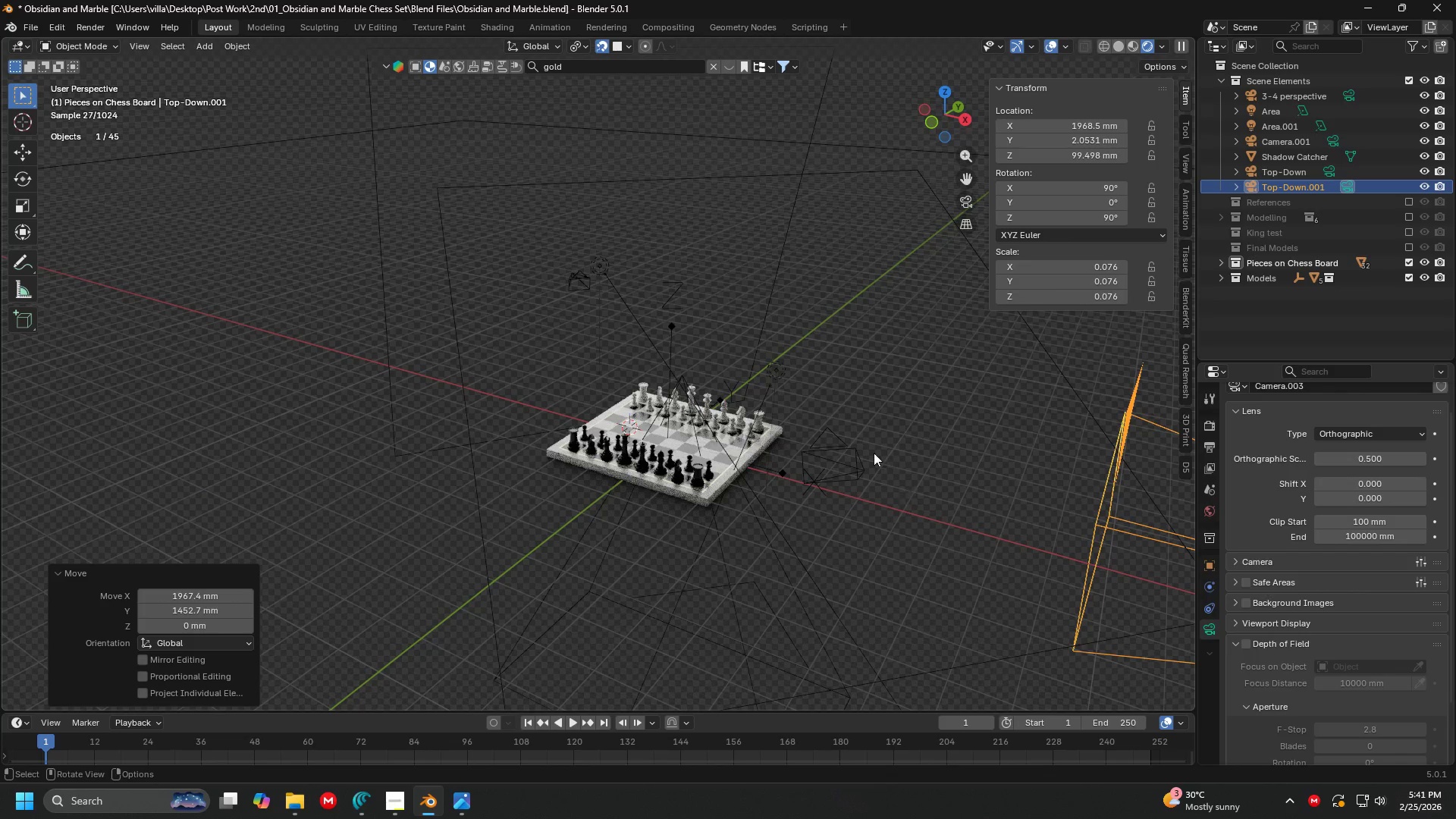 
double_click([864, 450])
 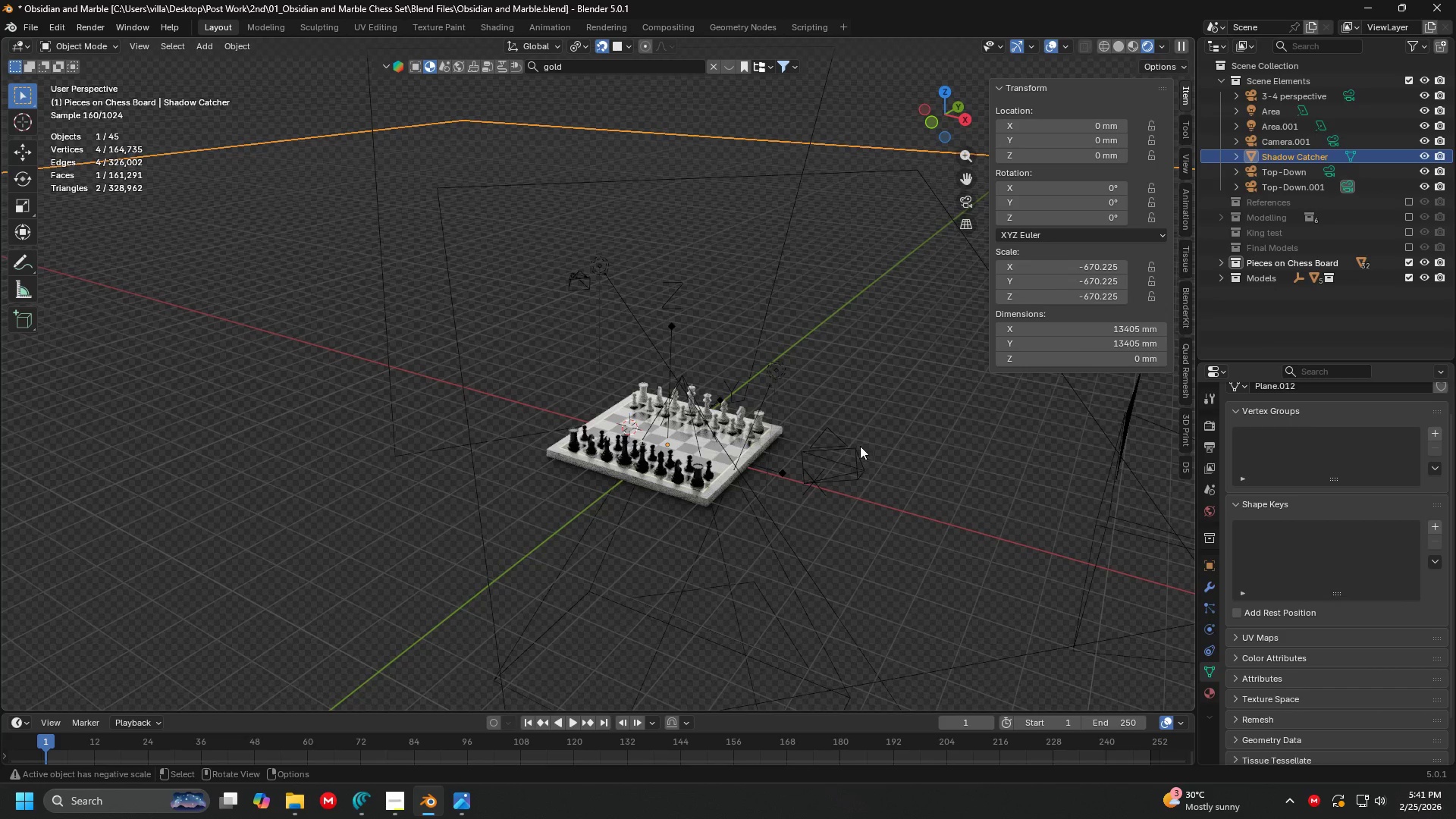 
left_click([850, 445])
 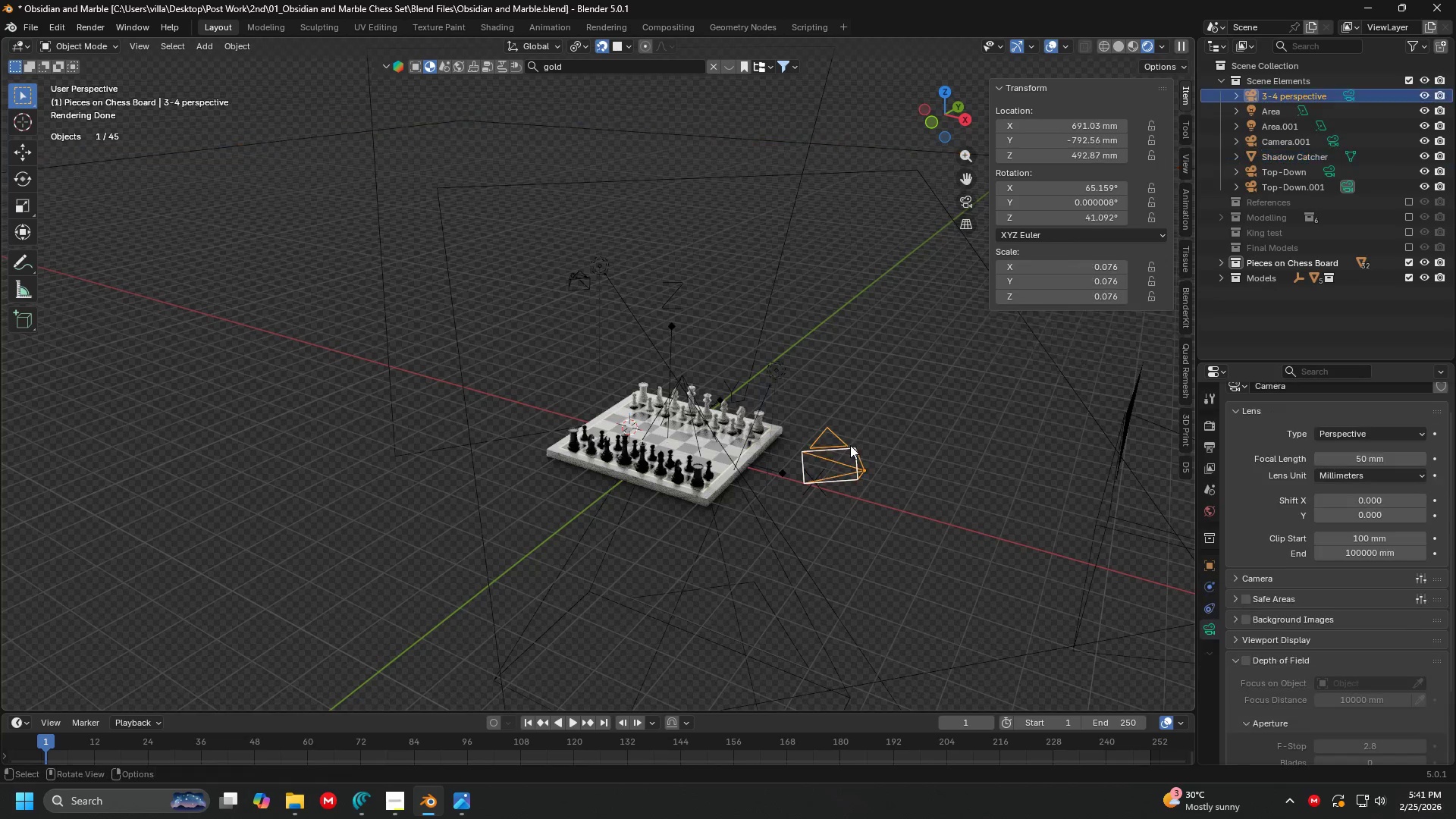 
right_click([850, 445])
 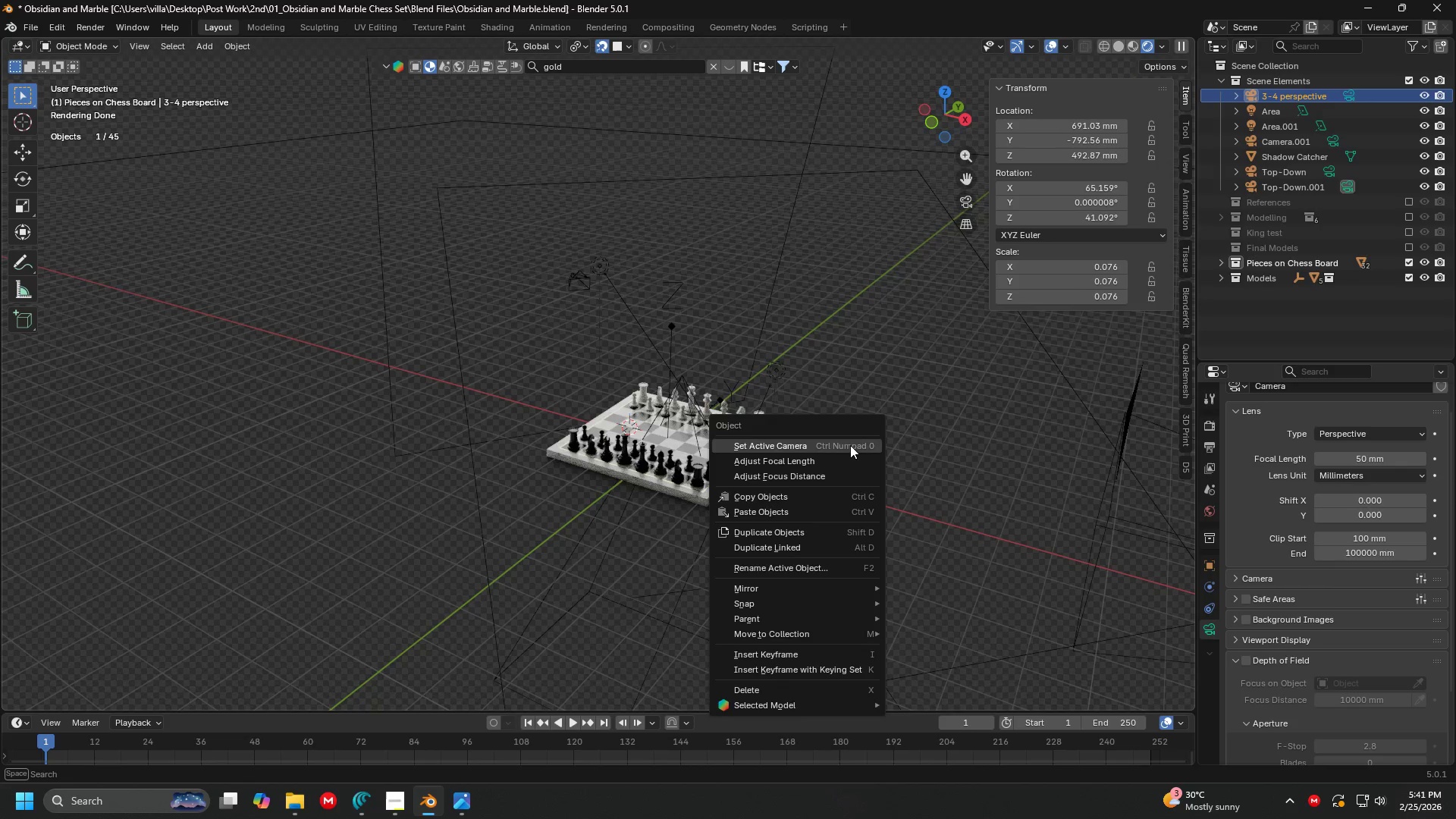 
left_click([850, 445])
 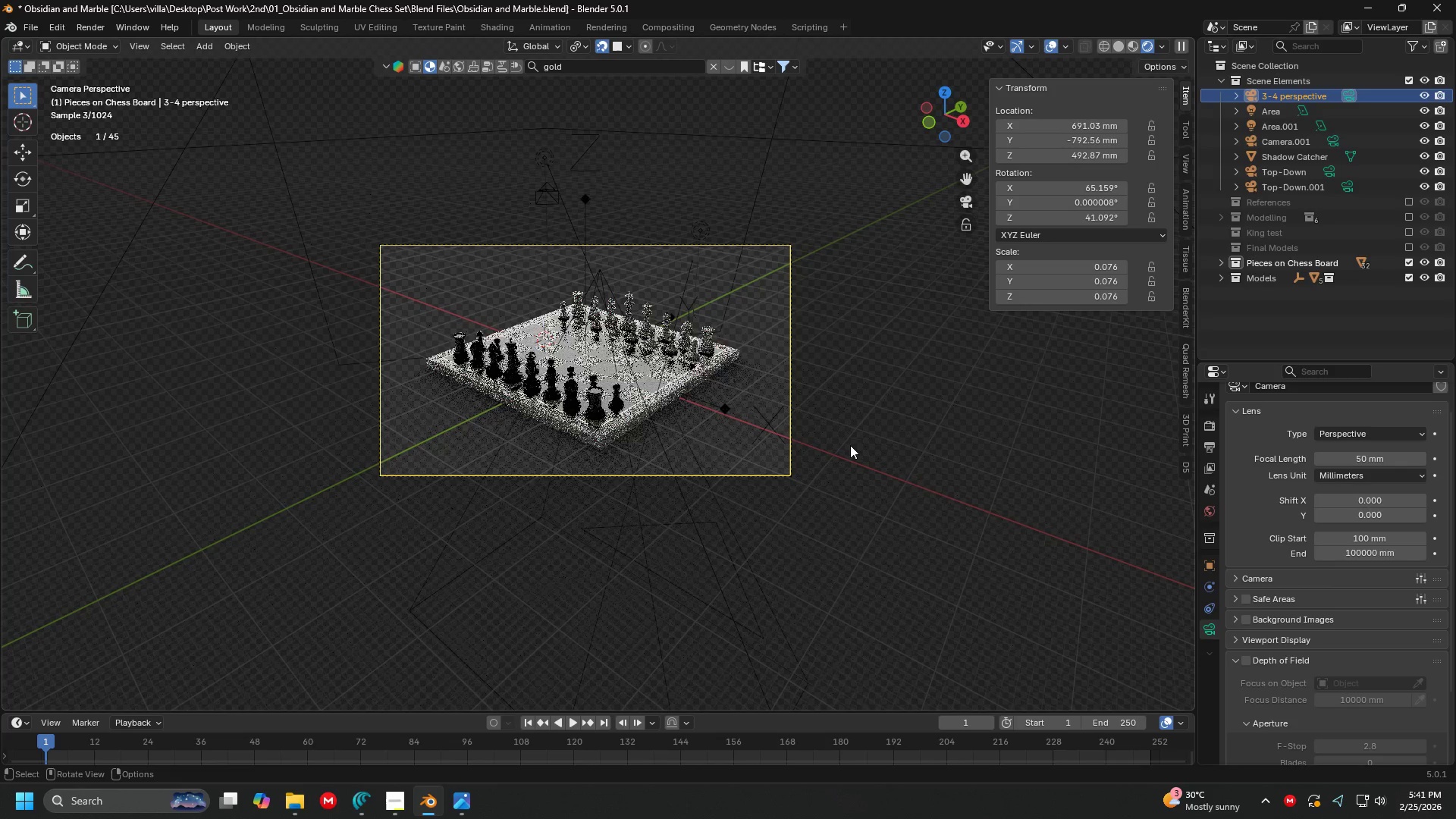 
hold_key(key=ShiftLeft, duration=0.47)
 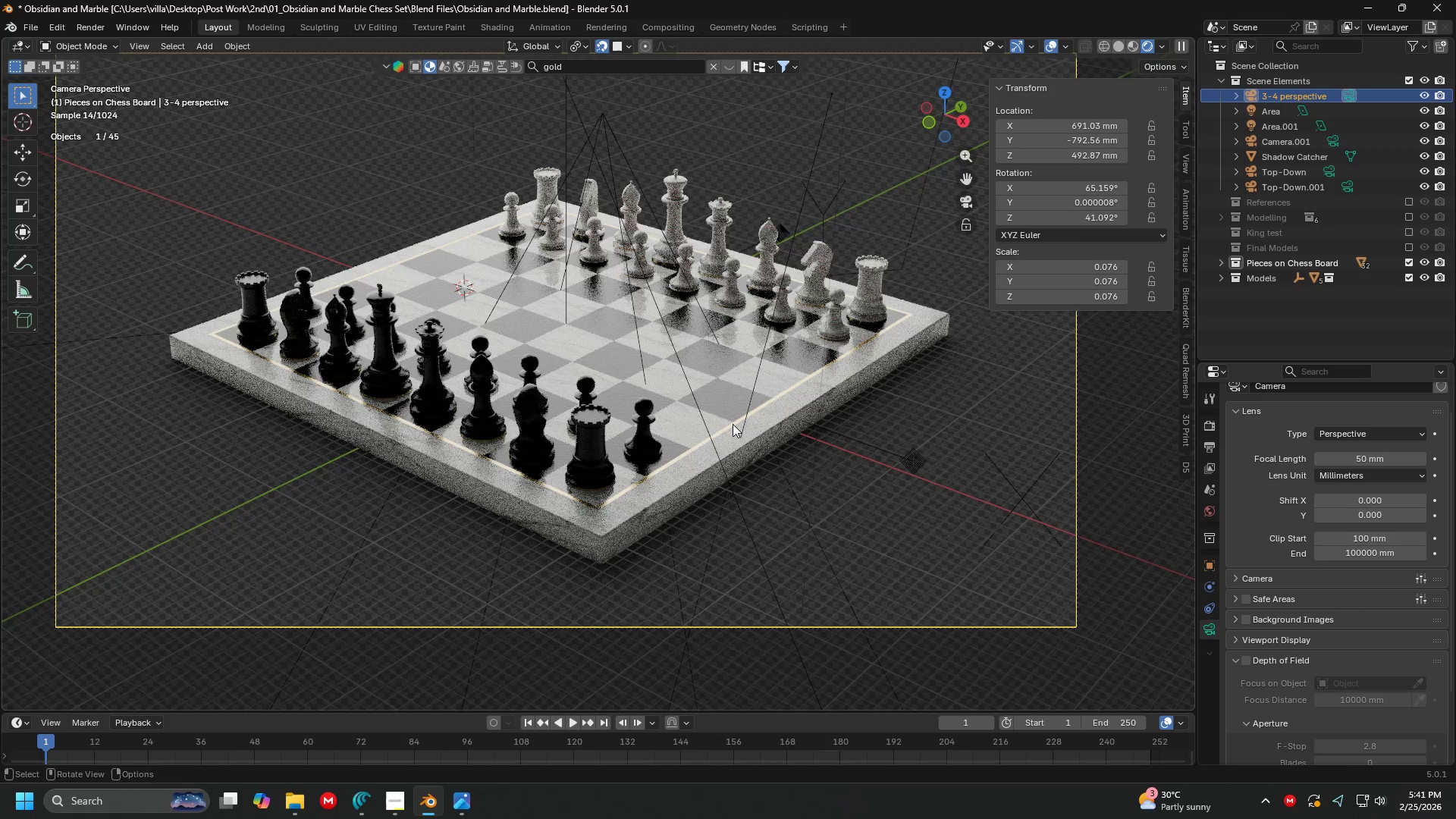 
scroll: coordinate [742, 429], scroll_direction: up, amount: 5.0
 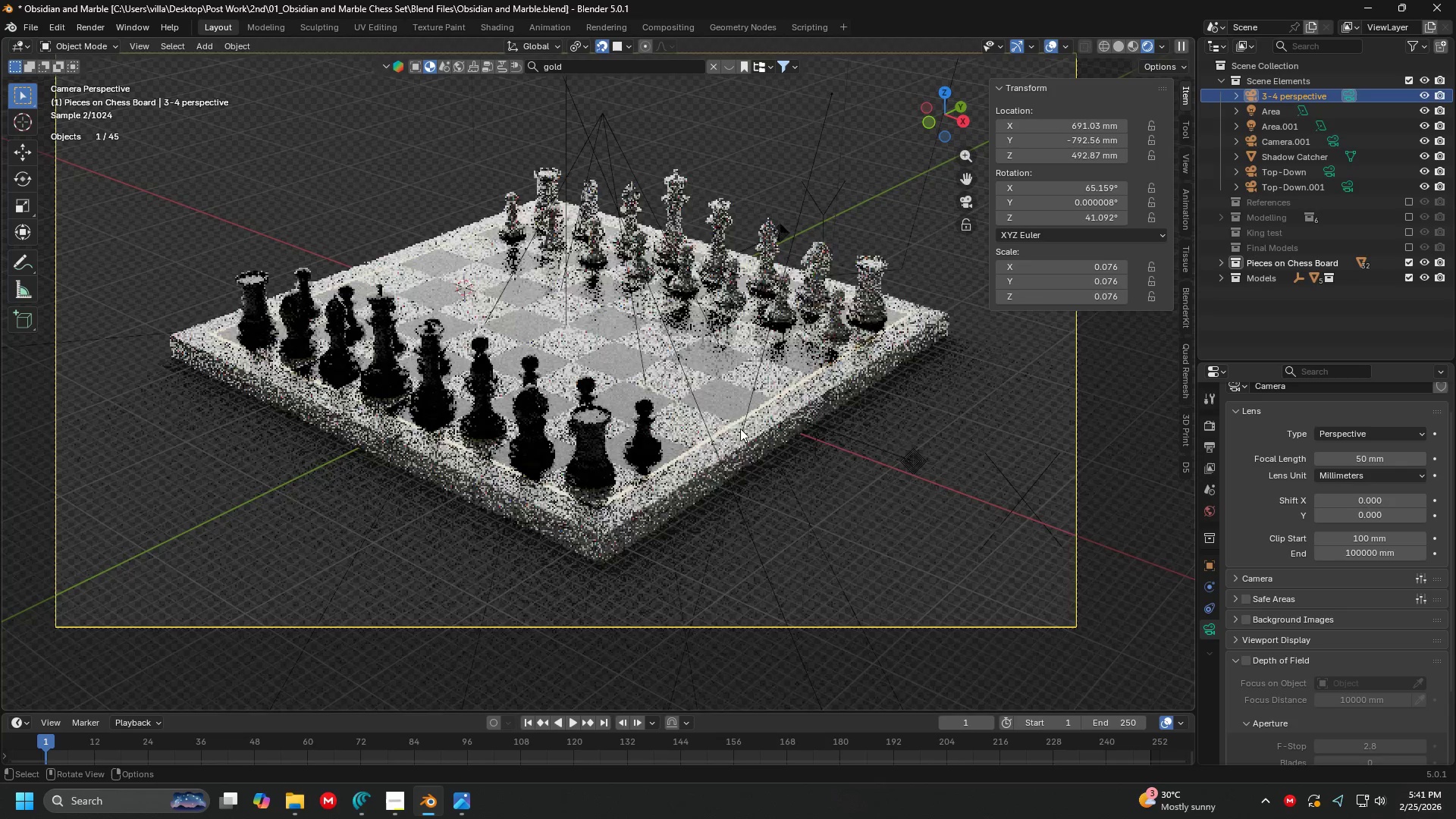 
key(Shift+ShiftLeft)
 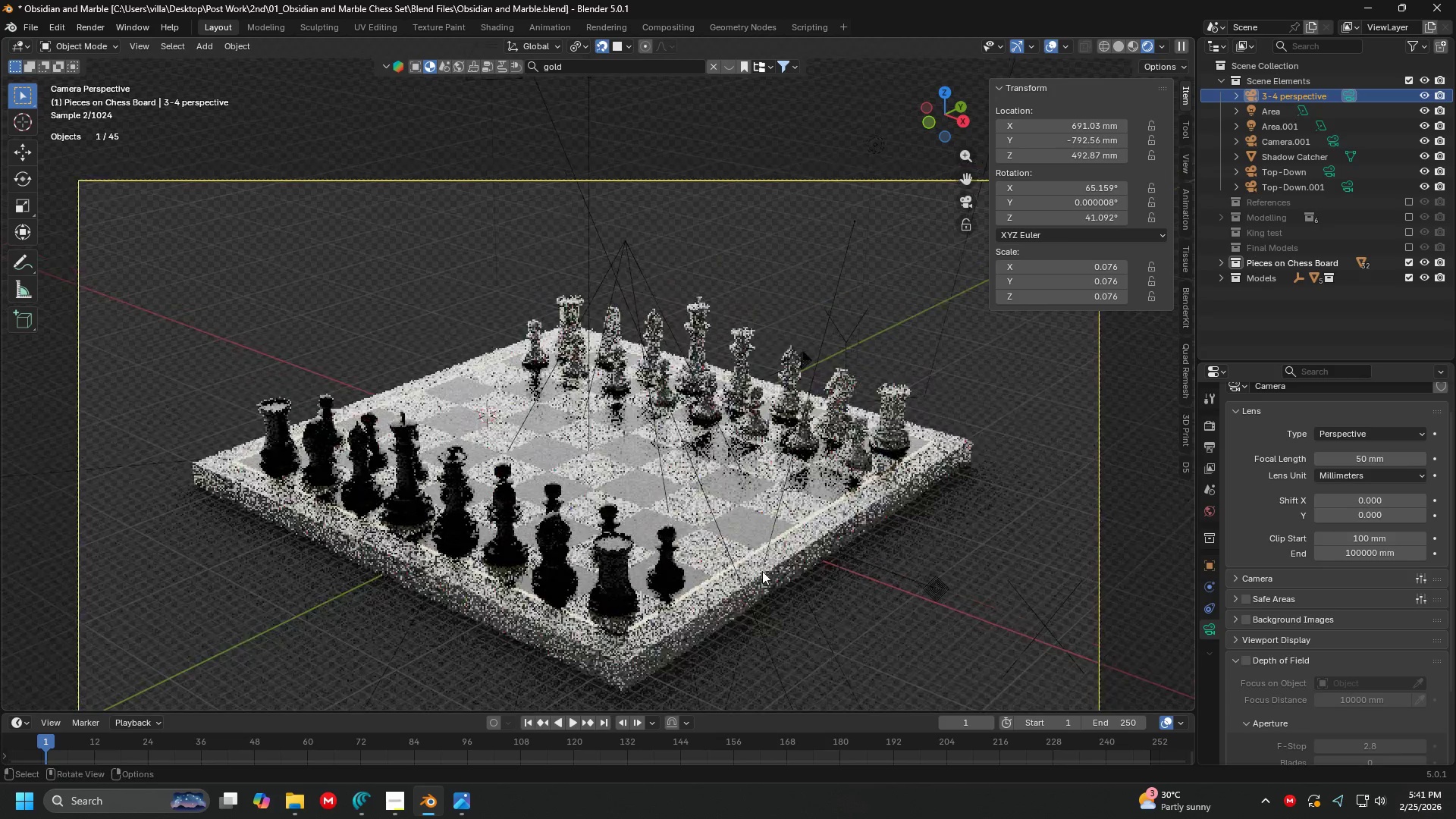 
scroll: coordinate [751, 538], scroll_direction: down, amount: 5.0
 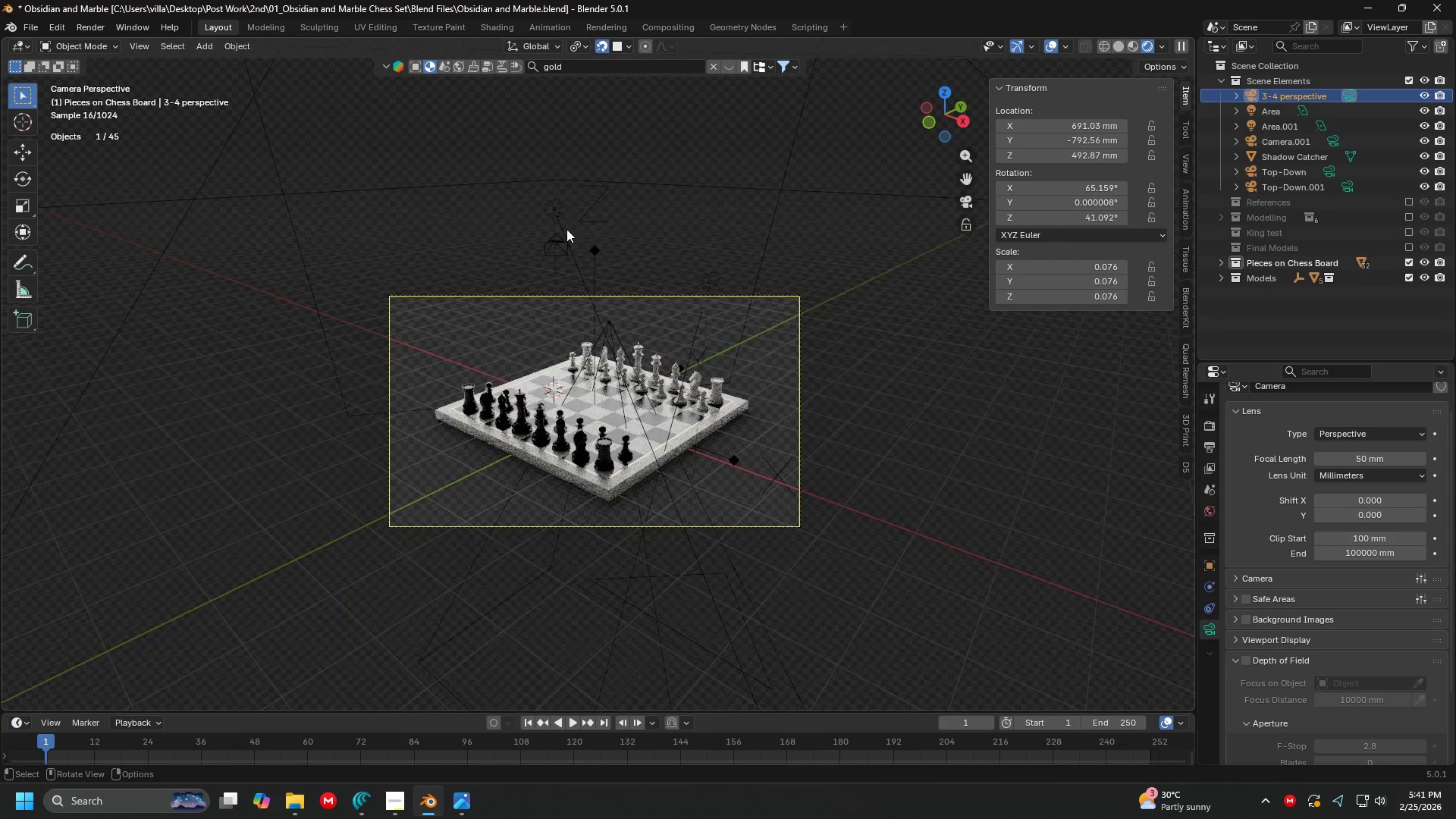 
left_click([551, 193])
 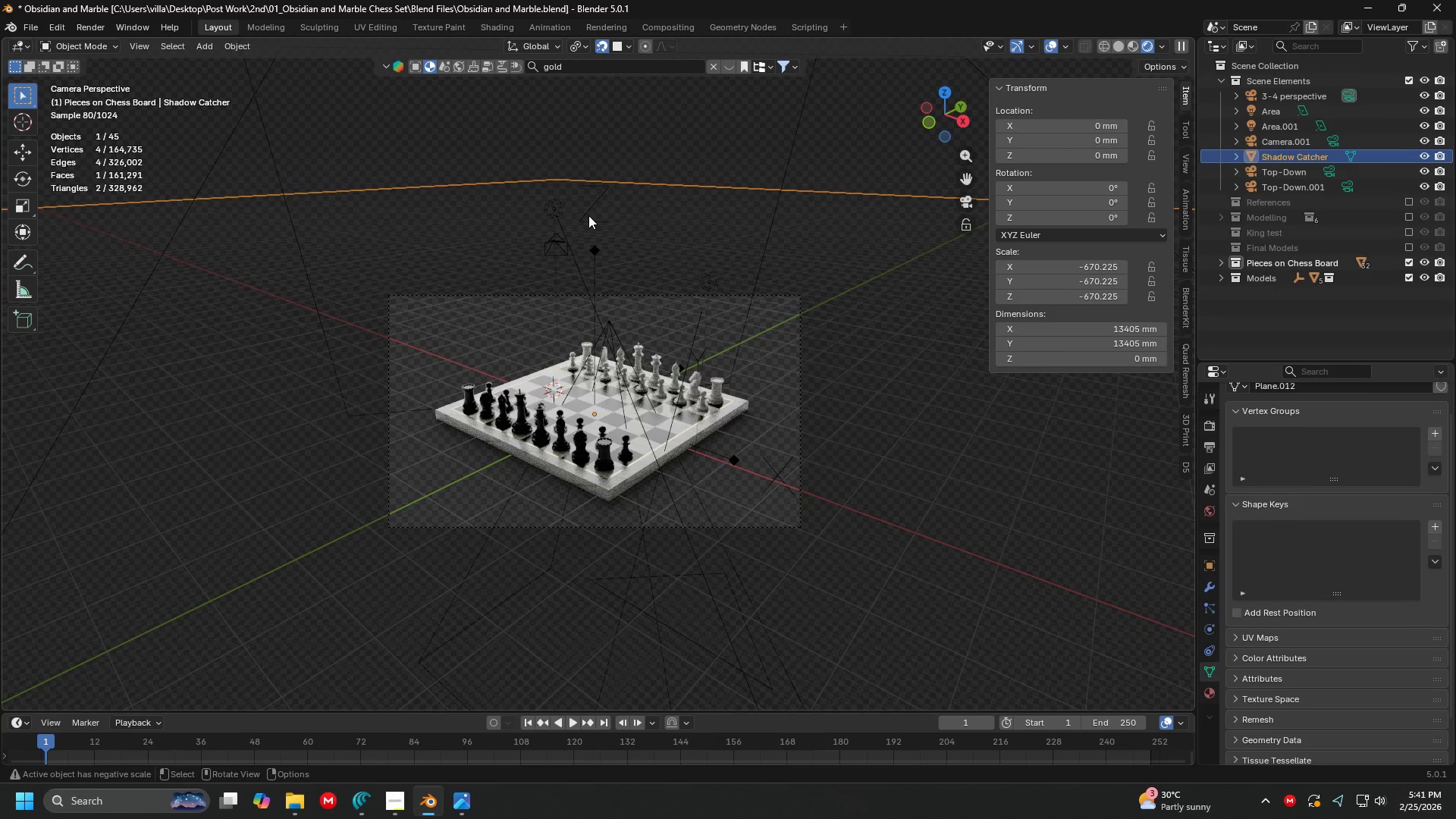 
double_click([554, 213])
 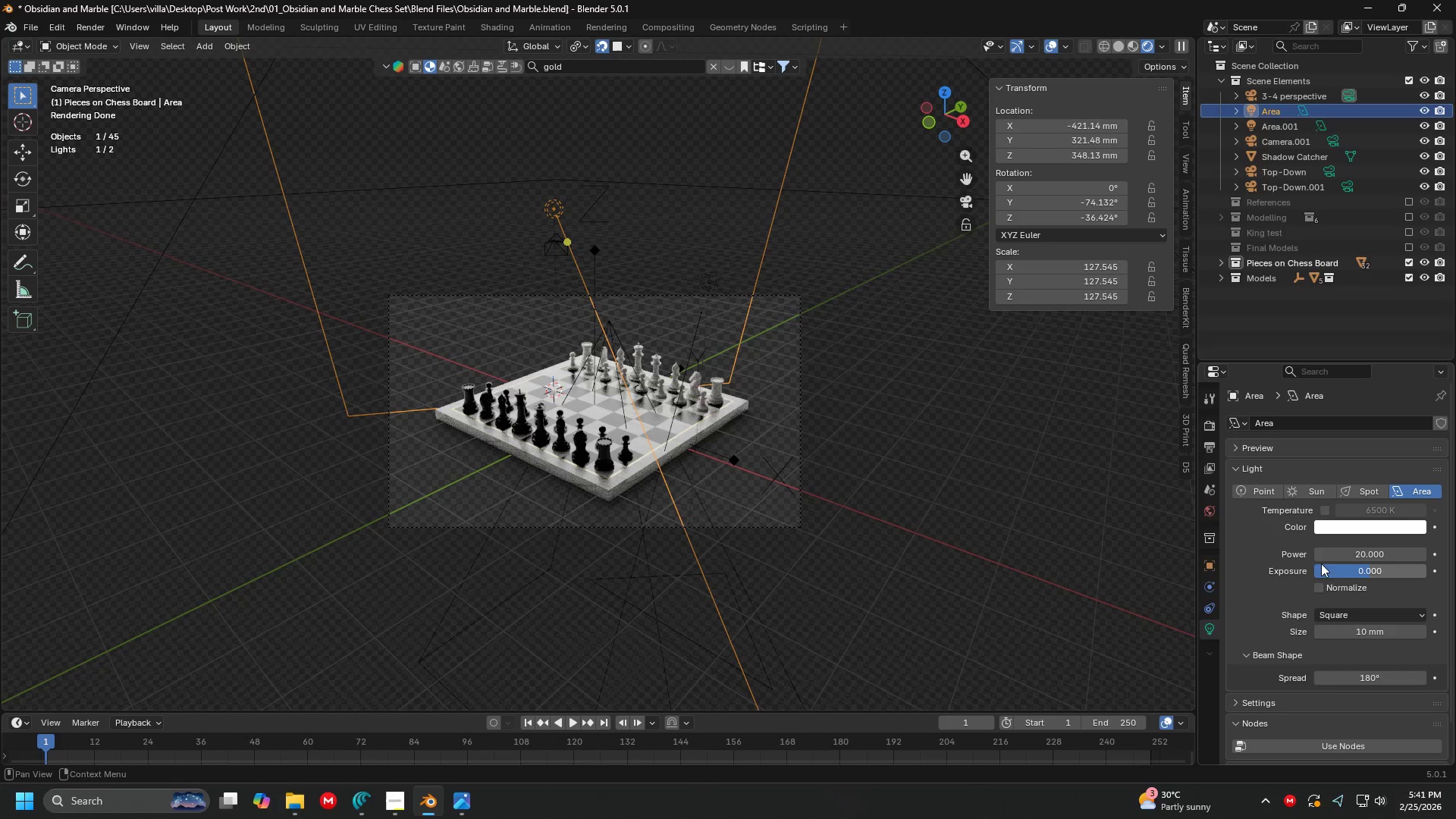 
left_click([1340, 552])
 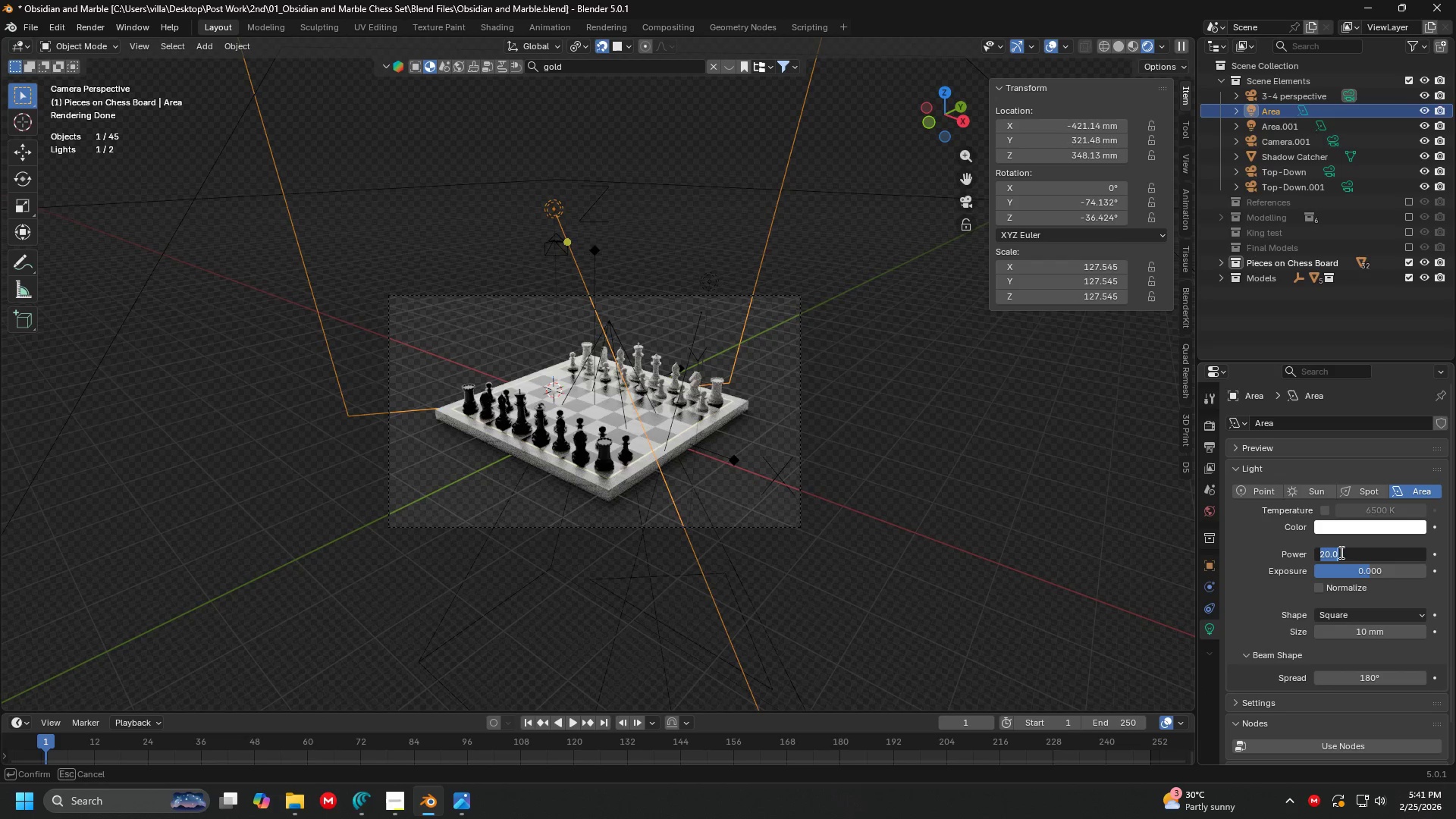 
type(10)
 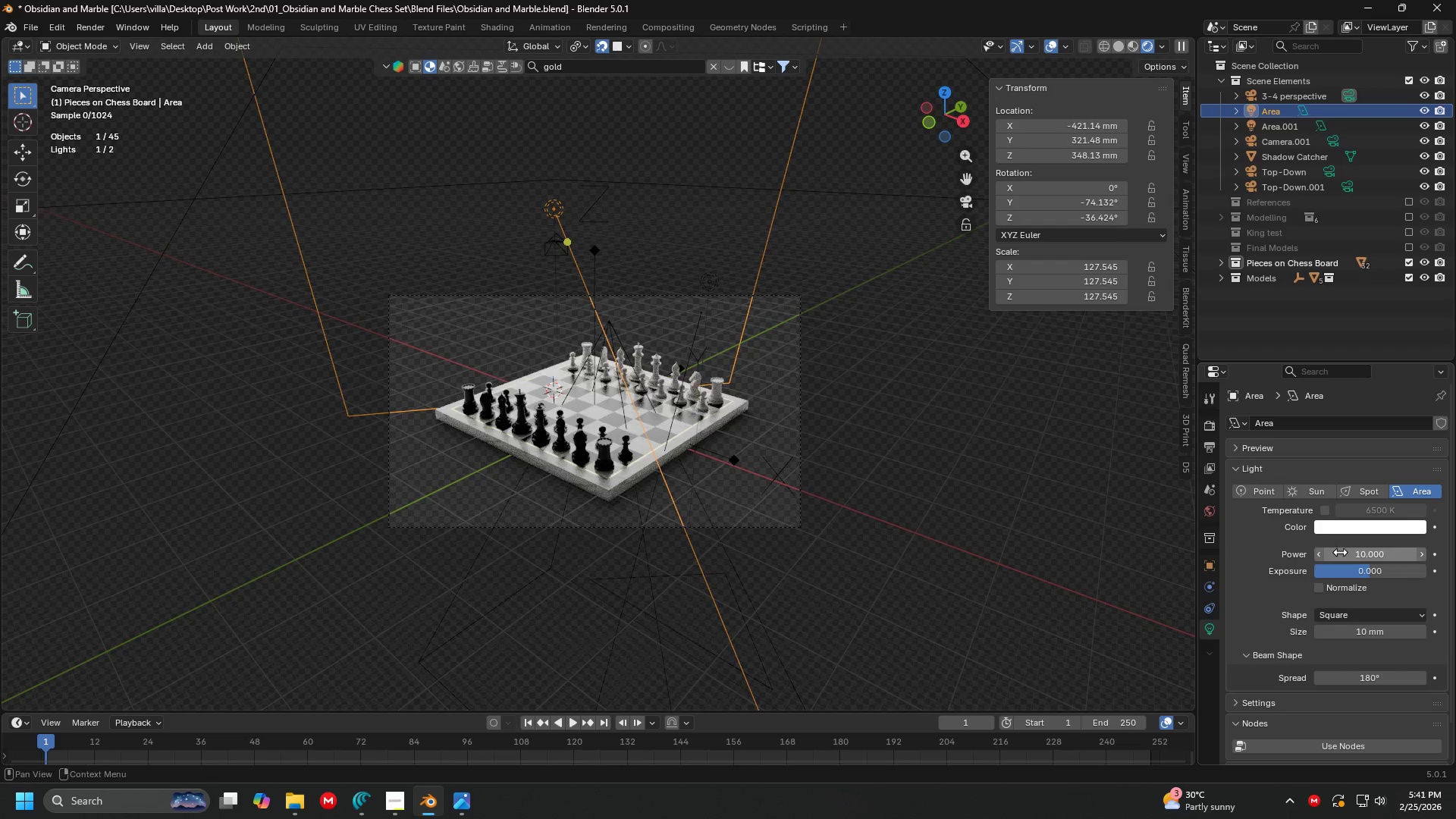 
key(Enter)
 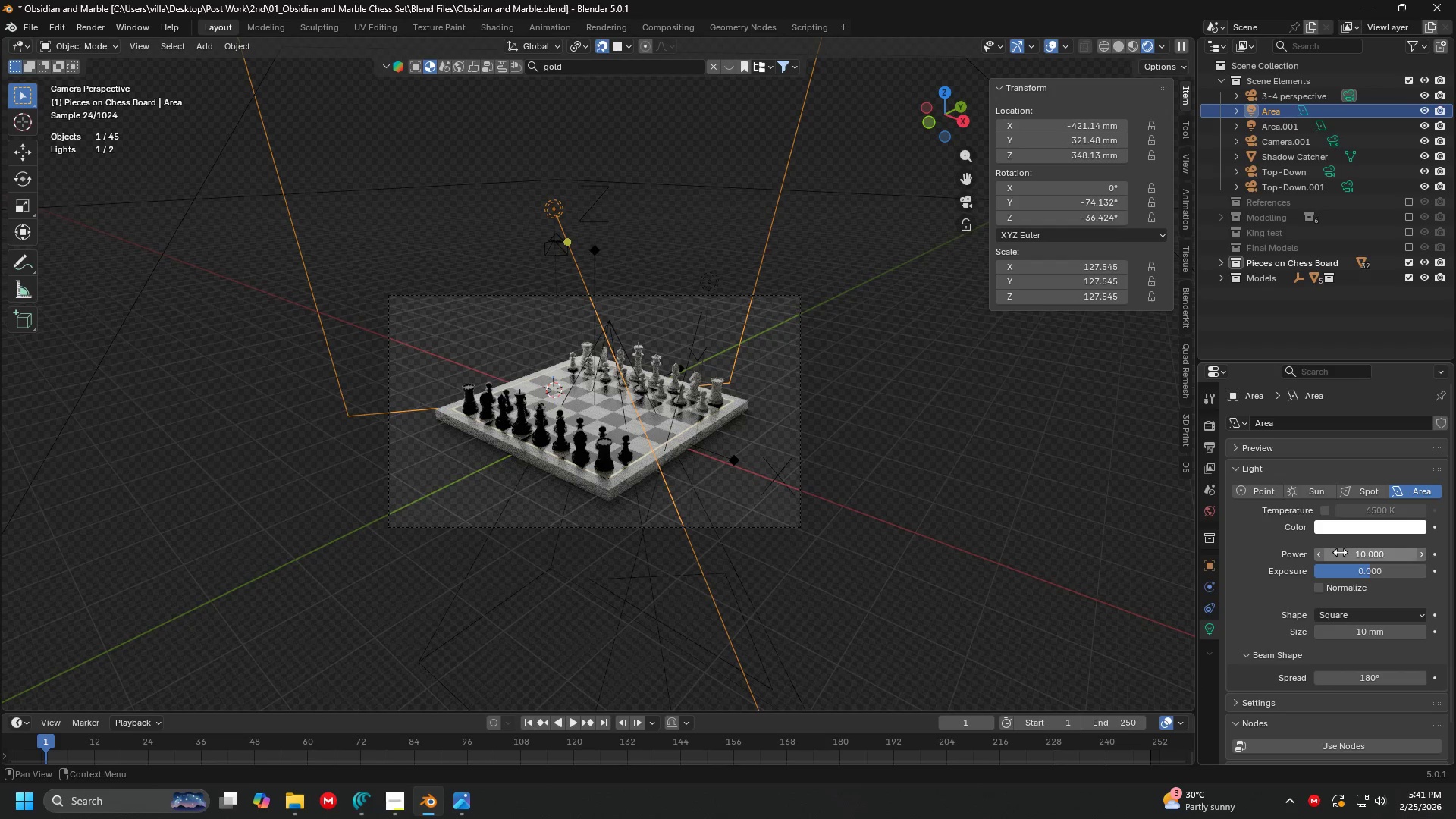 
scroll: coordinate [734, 444], scroll_direction: up, amount: 6.0
 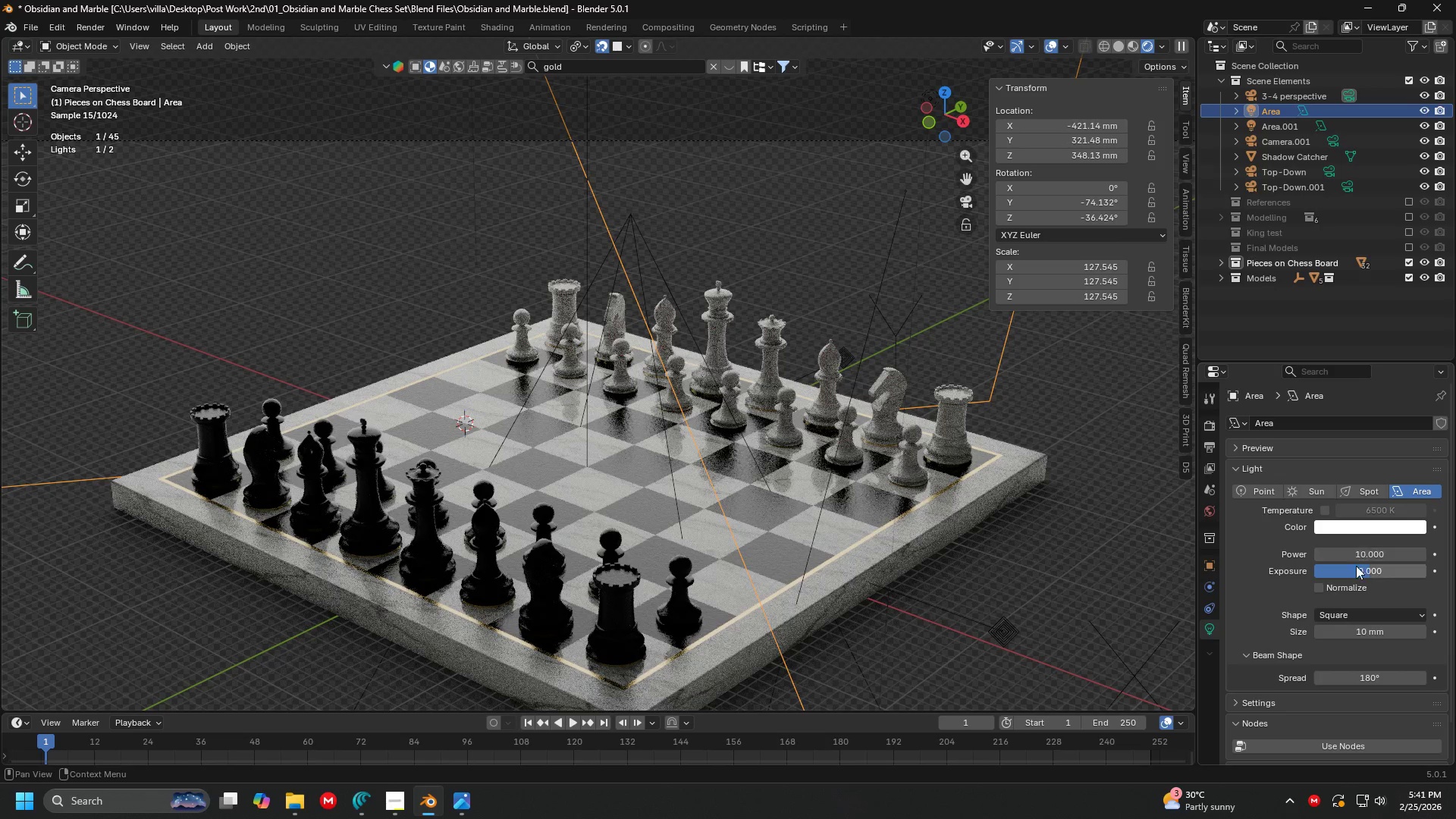 
left_click_drag(start_coordinate=[1355, 568], to_coordinate=[185, 573])
 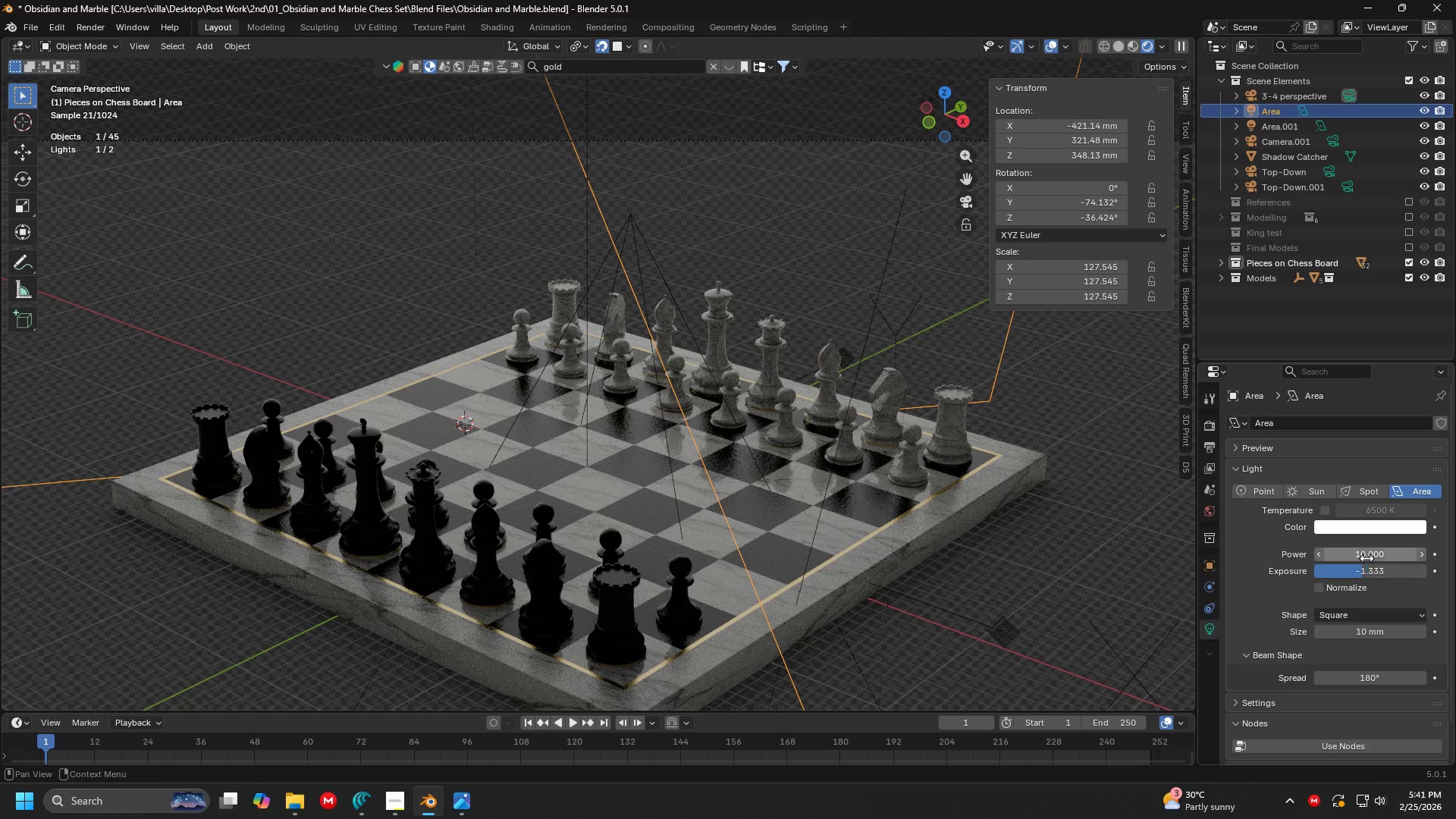 
left_click([1368, 555])
 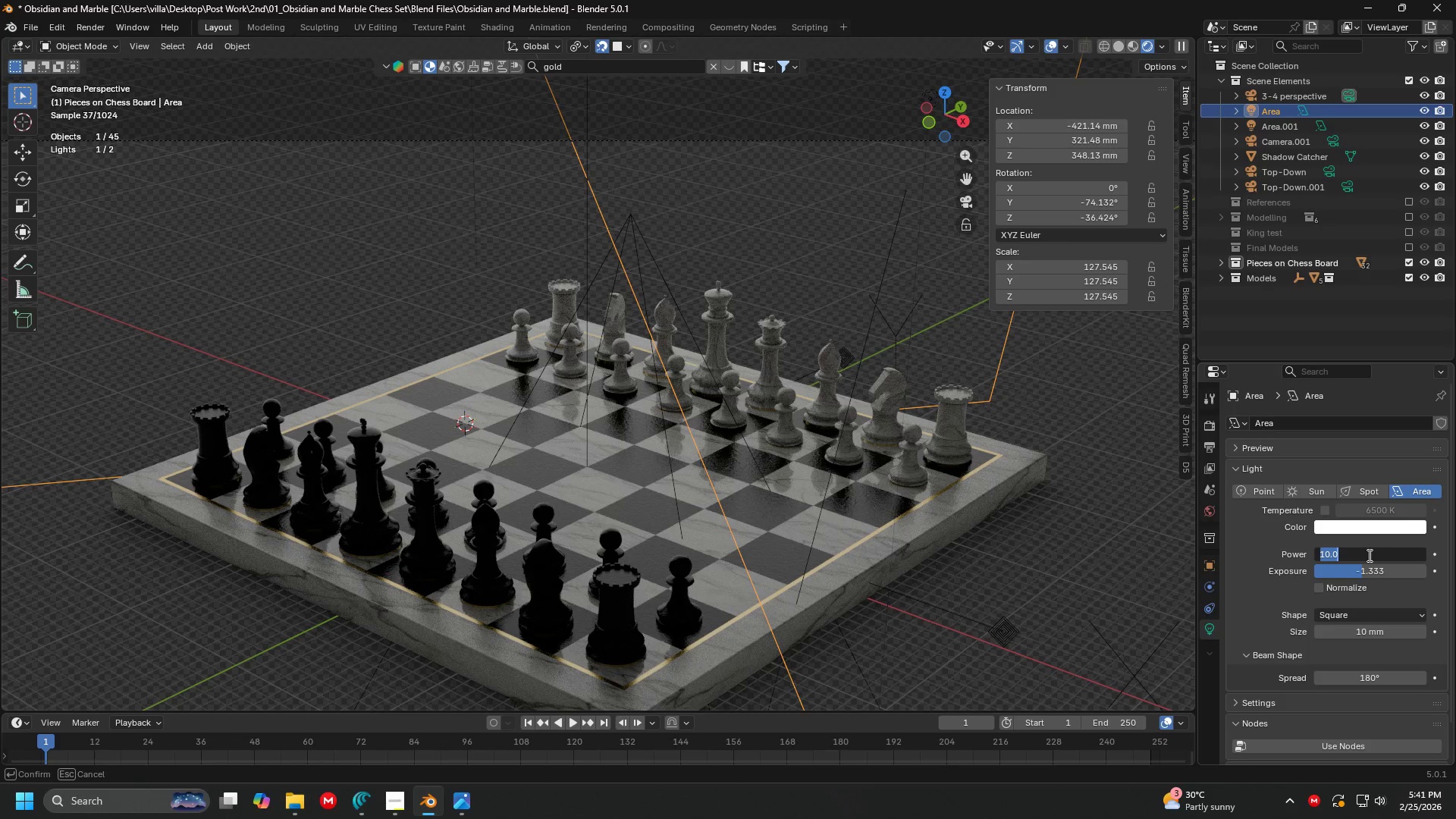 
type(20)
 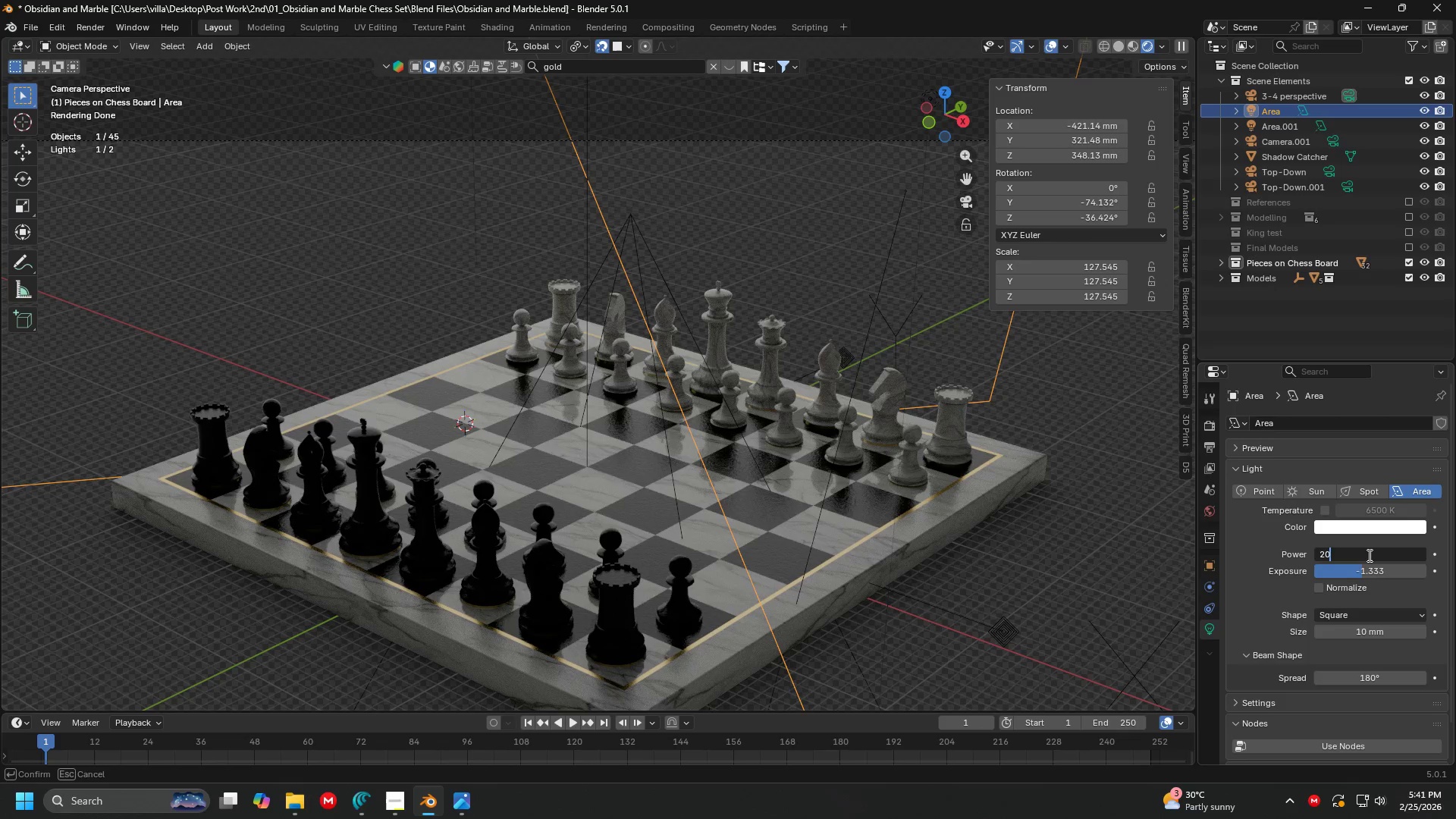 
key(Enter)
 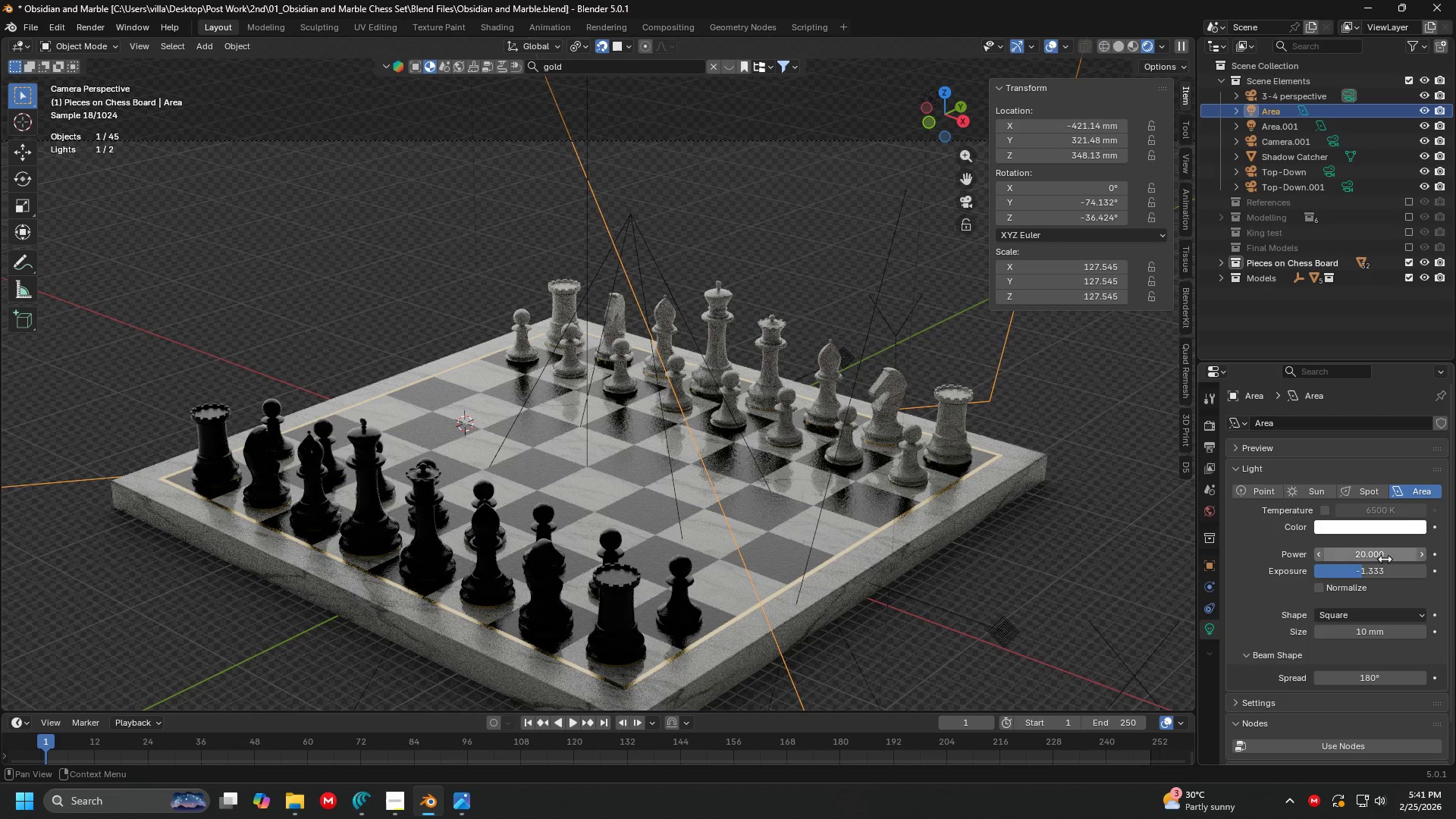 
left_click_drag(start_coordinate=[1373, 573], to_coordinate=[214, 573])
 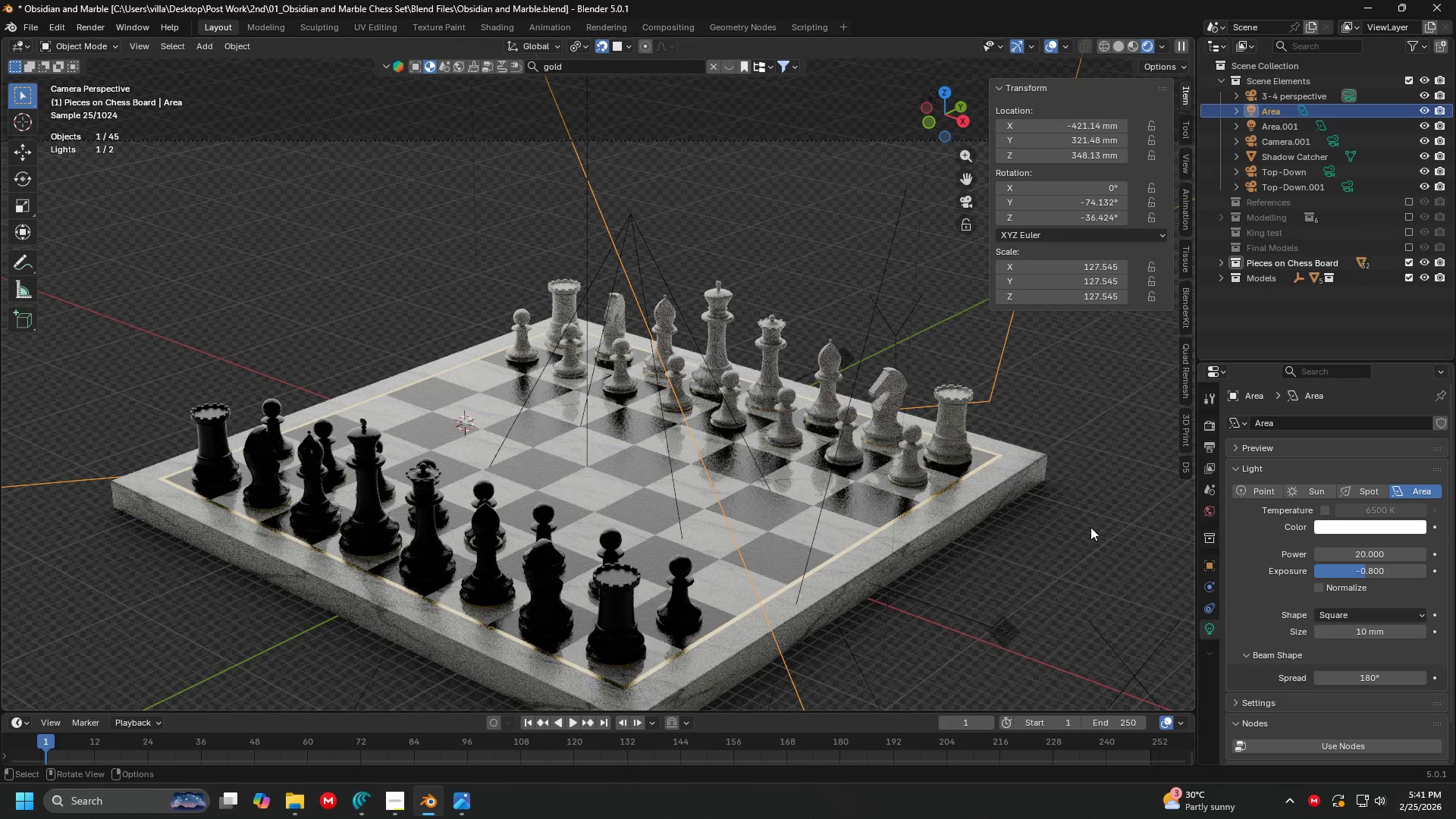 
left_click([1045, 529])
 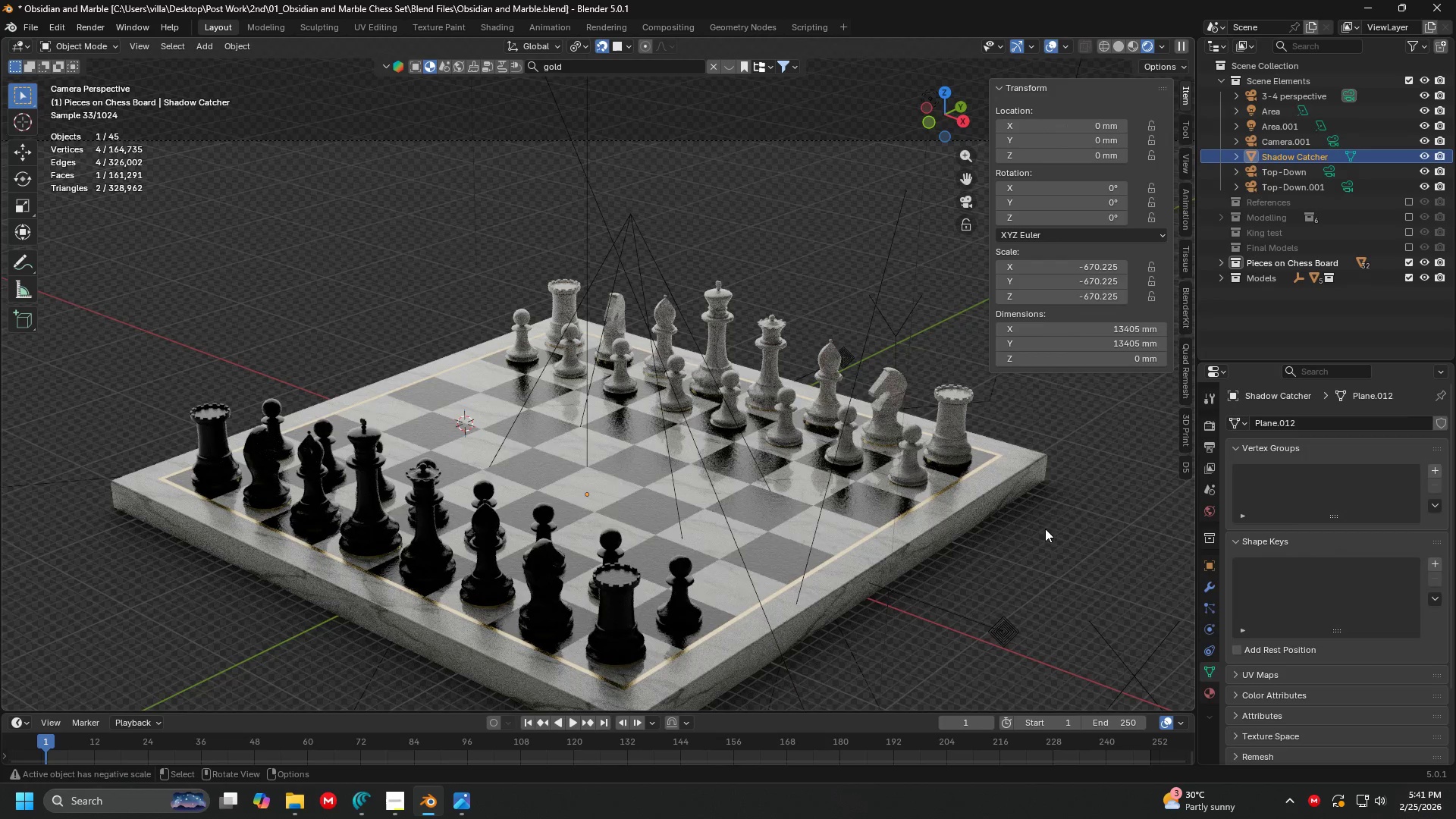 
key(Shift+ShiftLeft)
 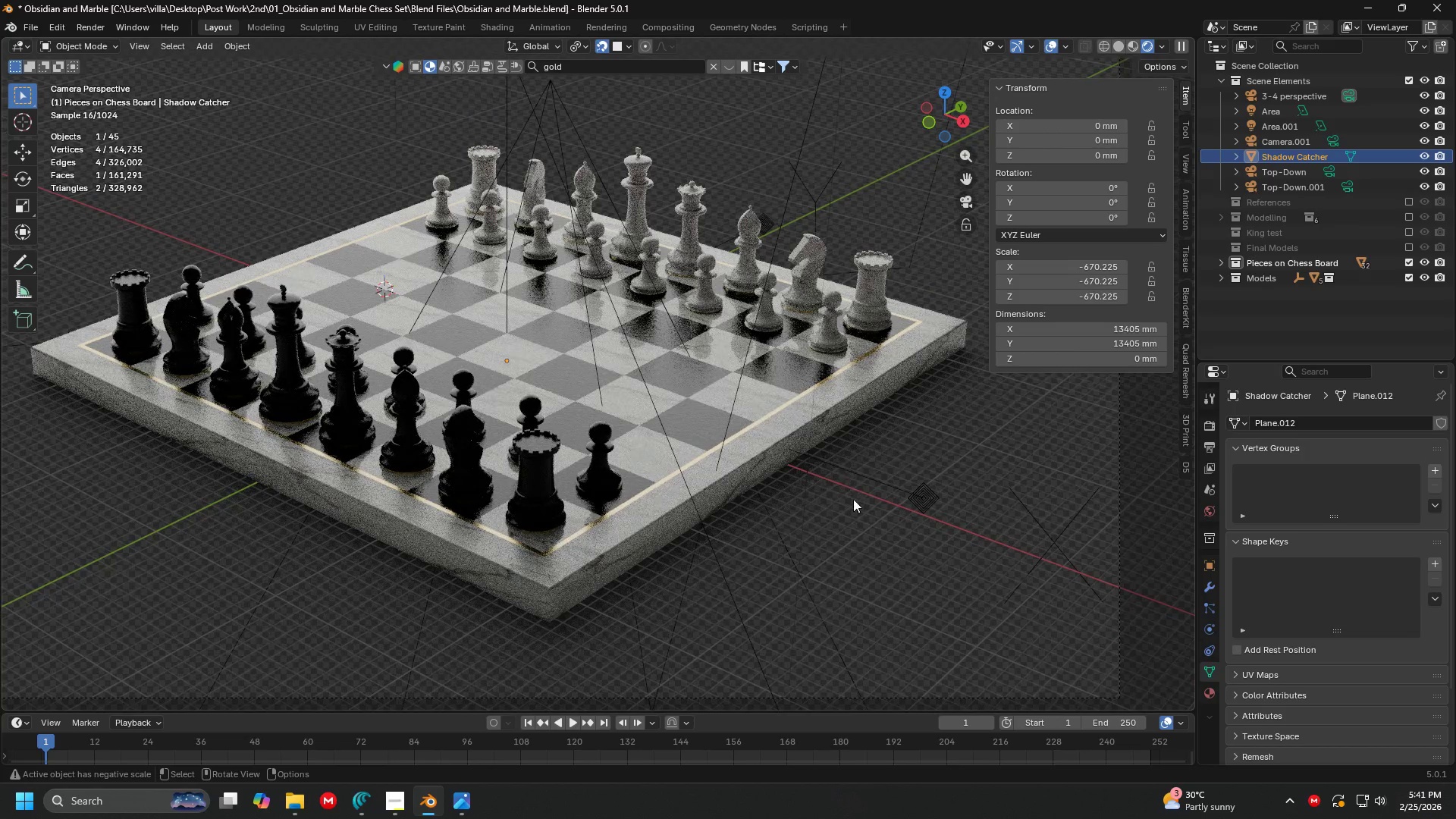 
scroll: coordinate [850, 444], scroll_direction: none, amount: 0.0
 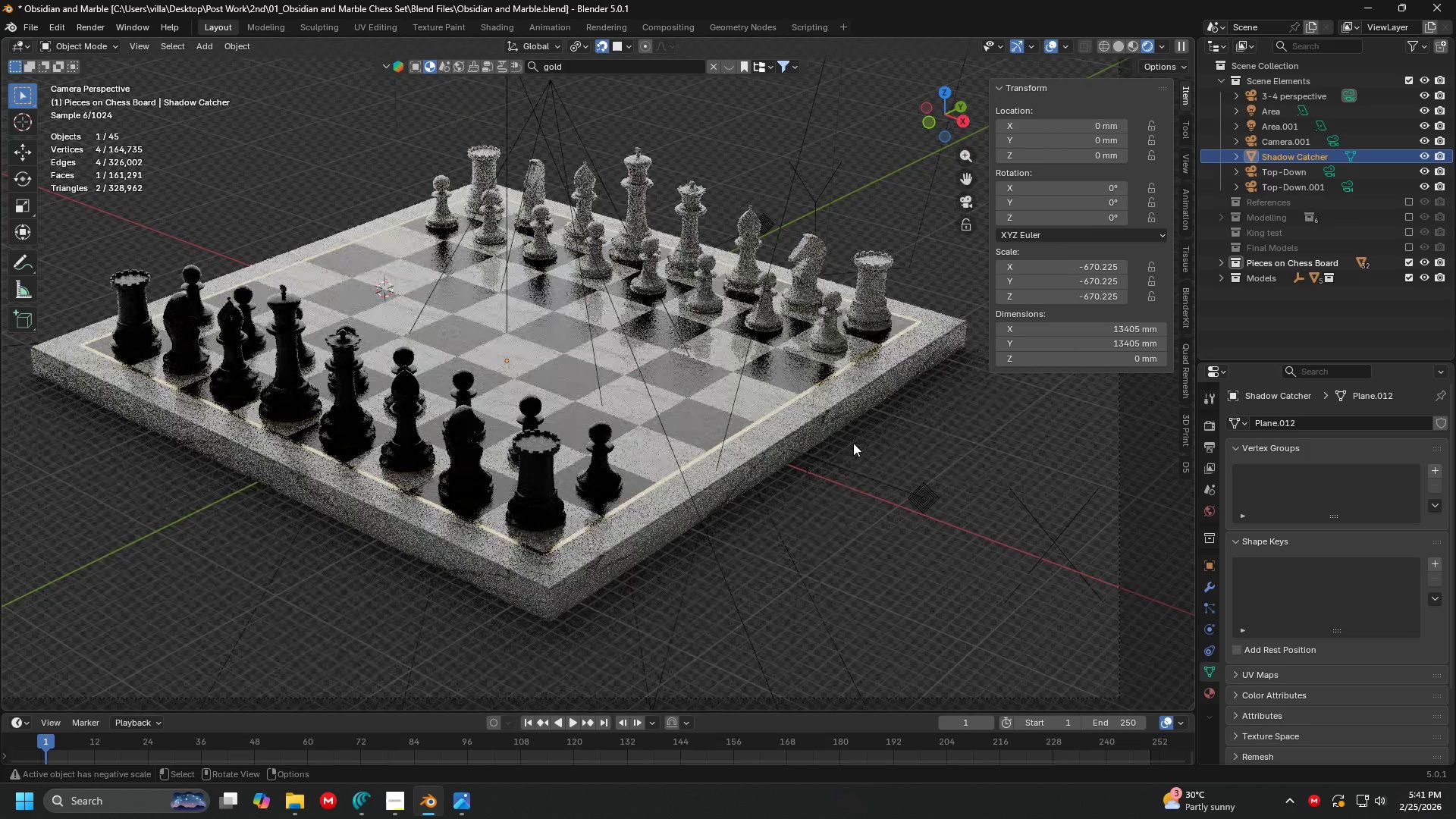 
left_click([866, 535])
 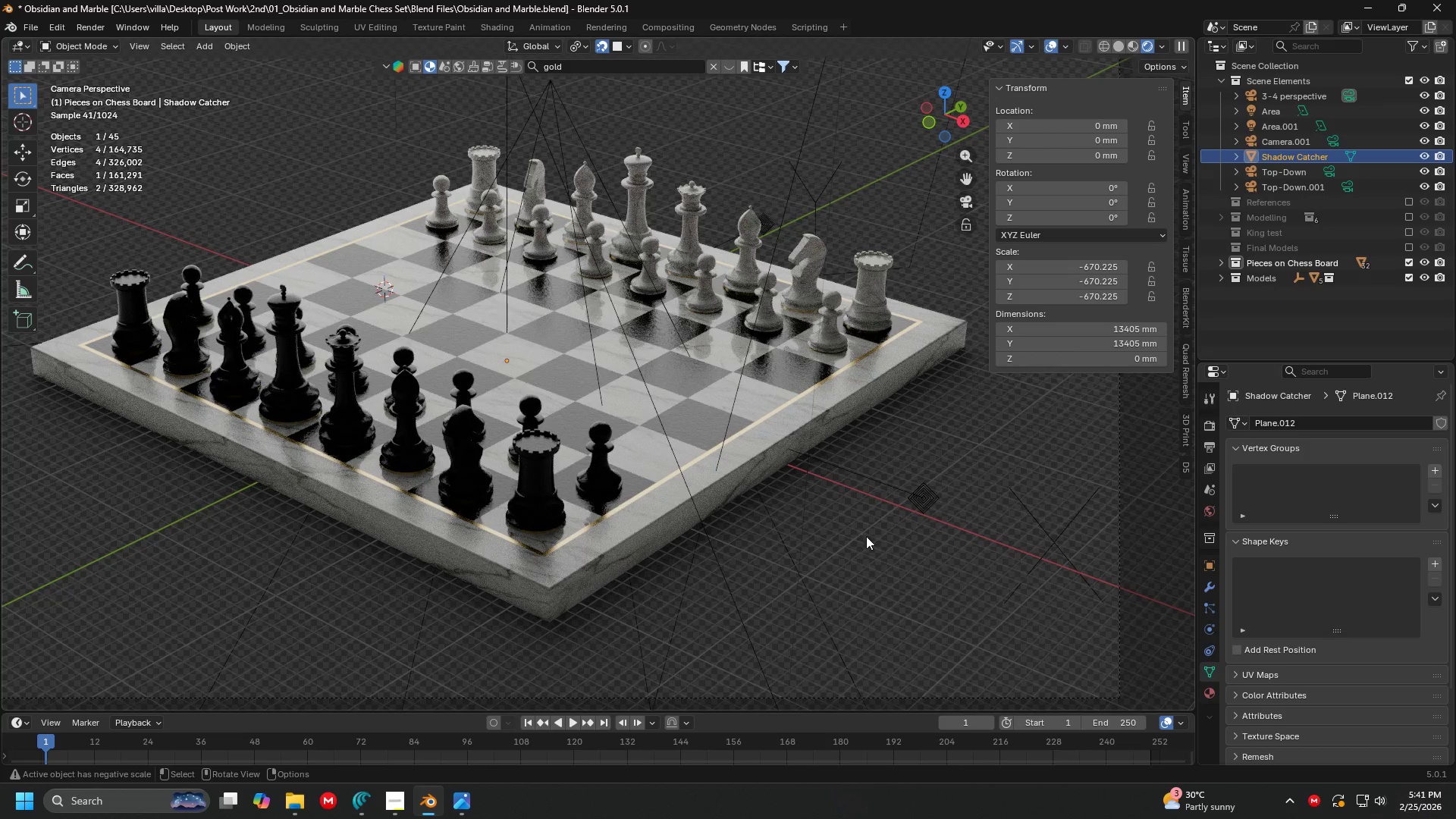 
key(Control+S)
 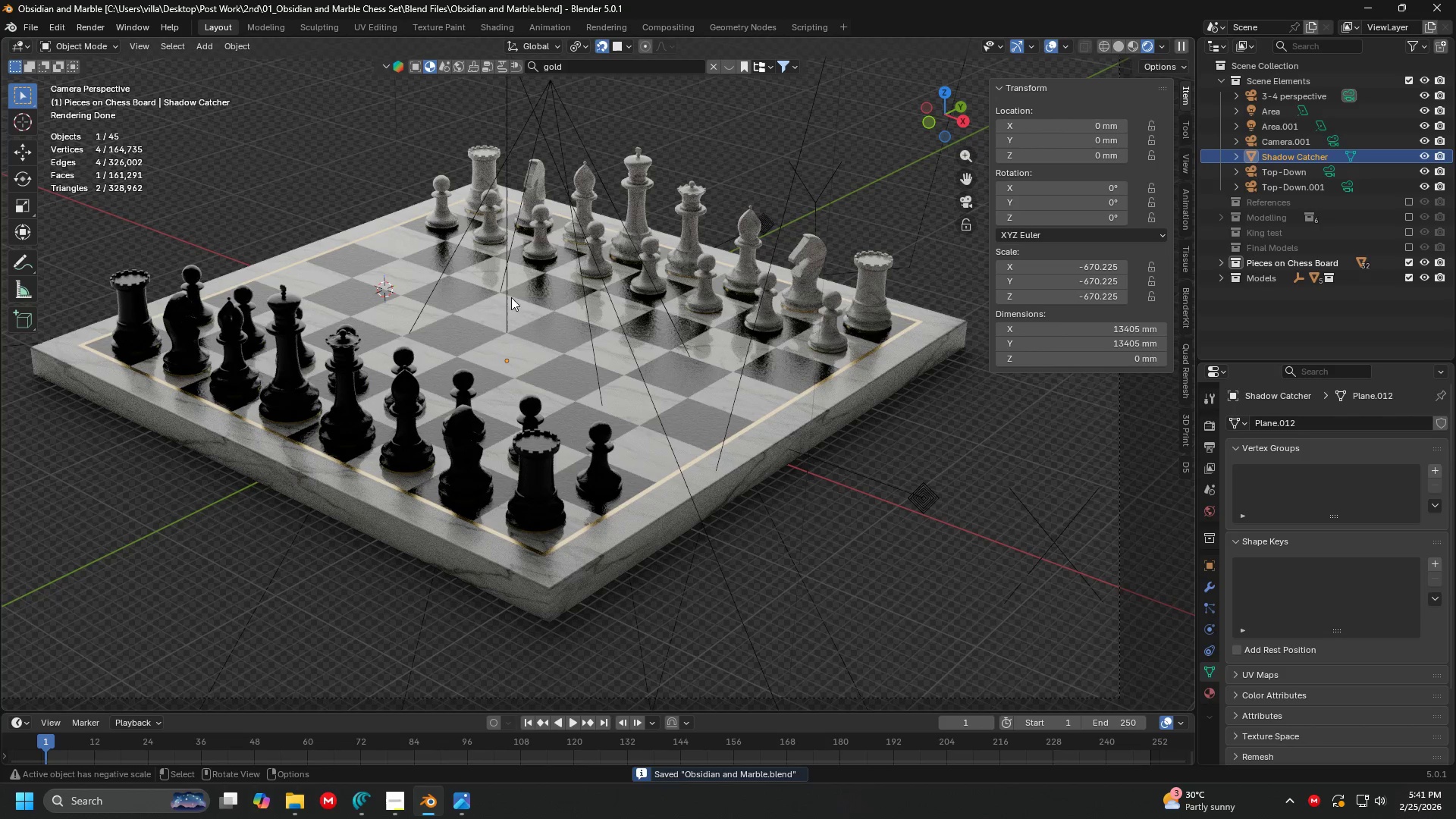 
hold_key(key=ShiftLeft, duration=0.38)
 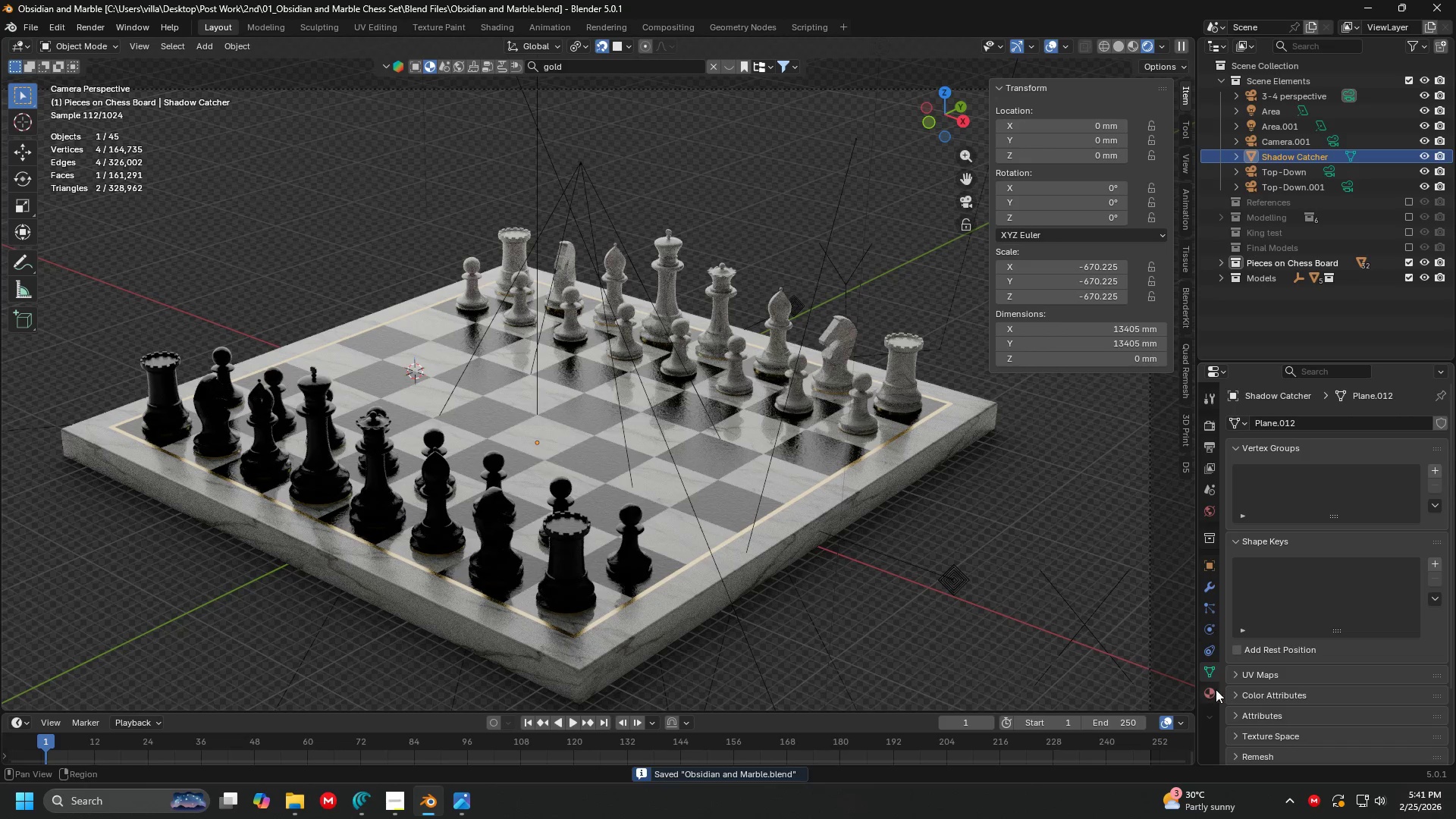 
scroll: coordinate [730, 253], scroll_direction: down, amount: 4.0
 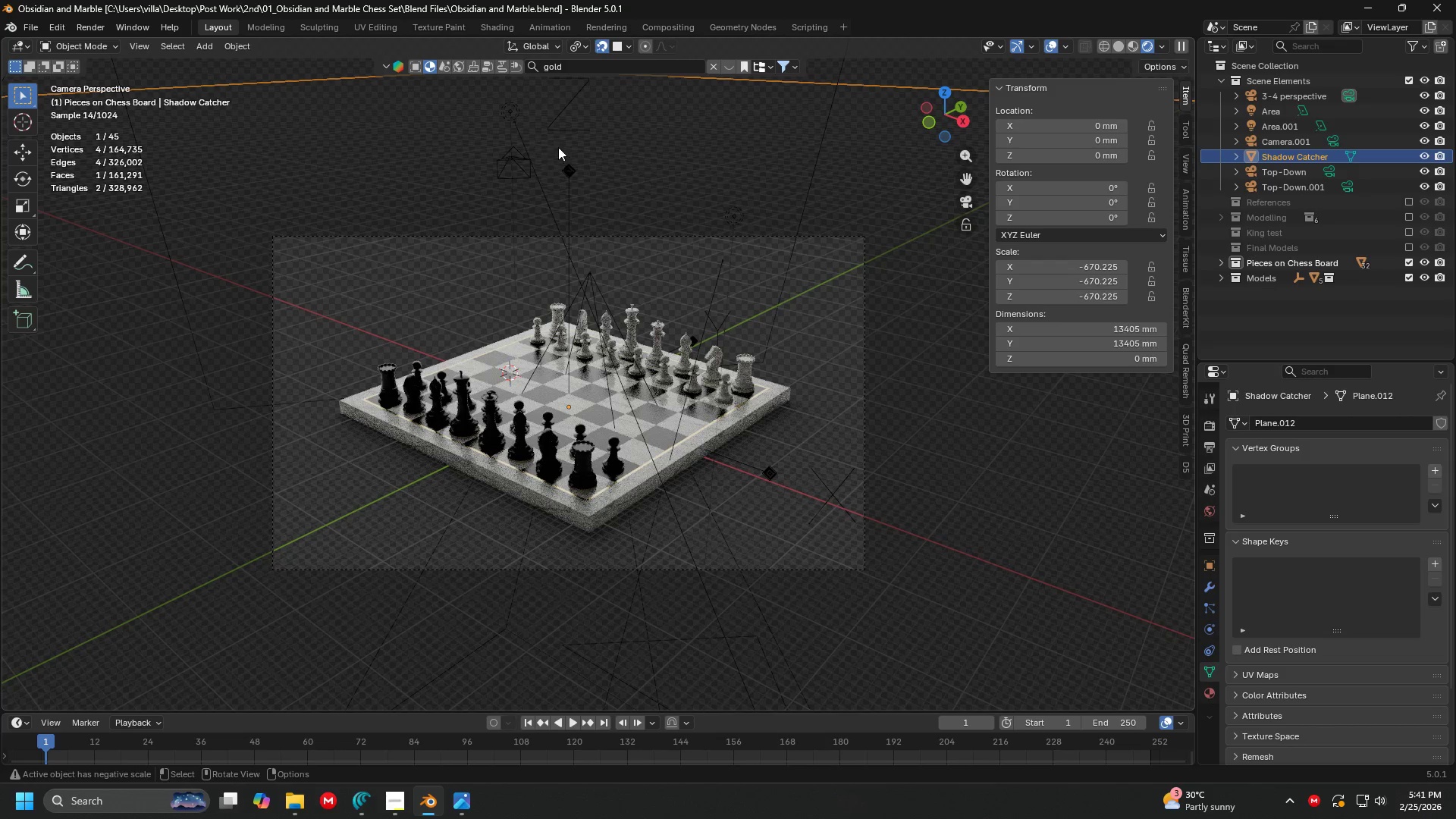 
left_click([516, 110])
 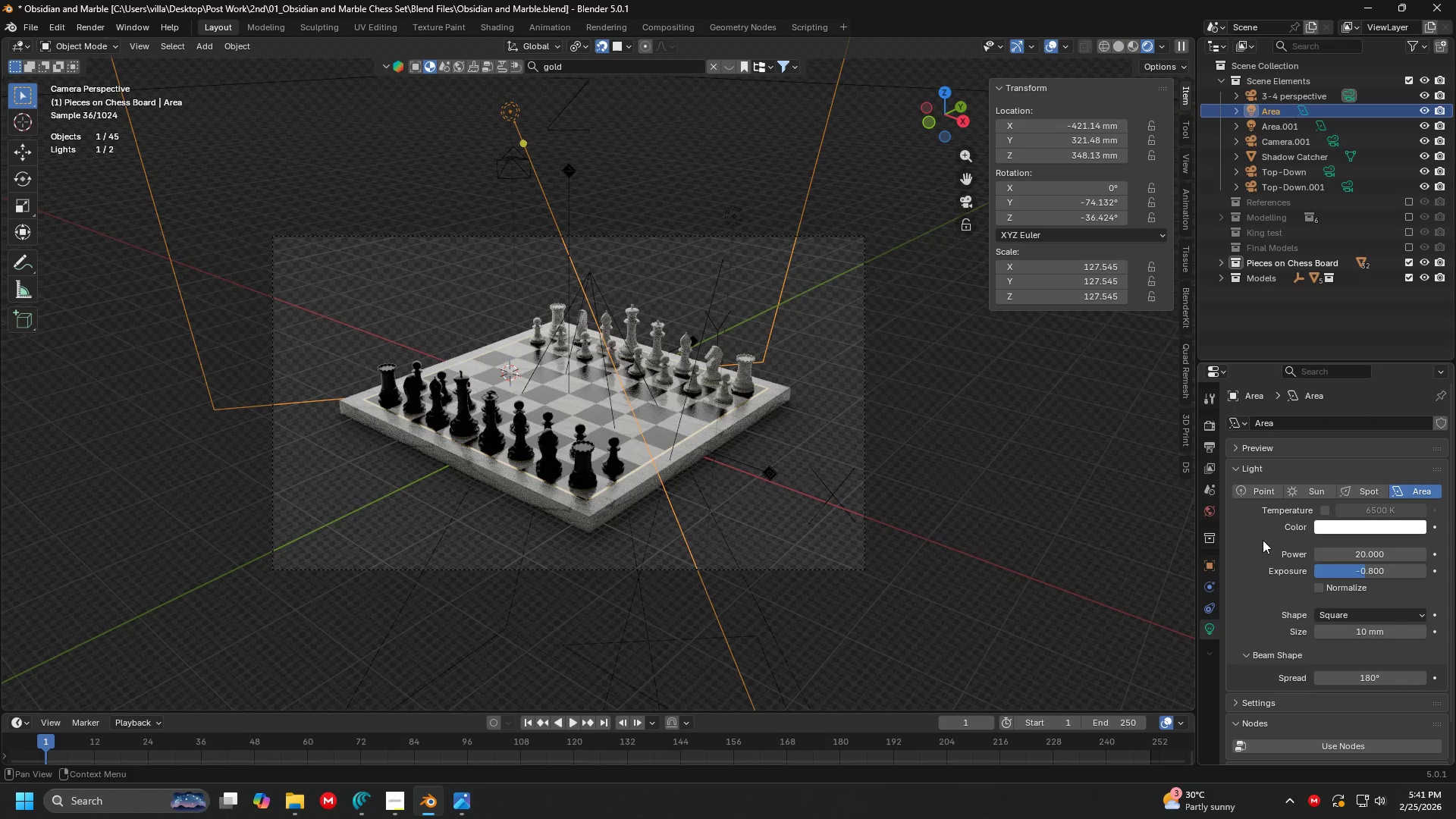 
left_click([1373, 570])
 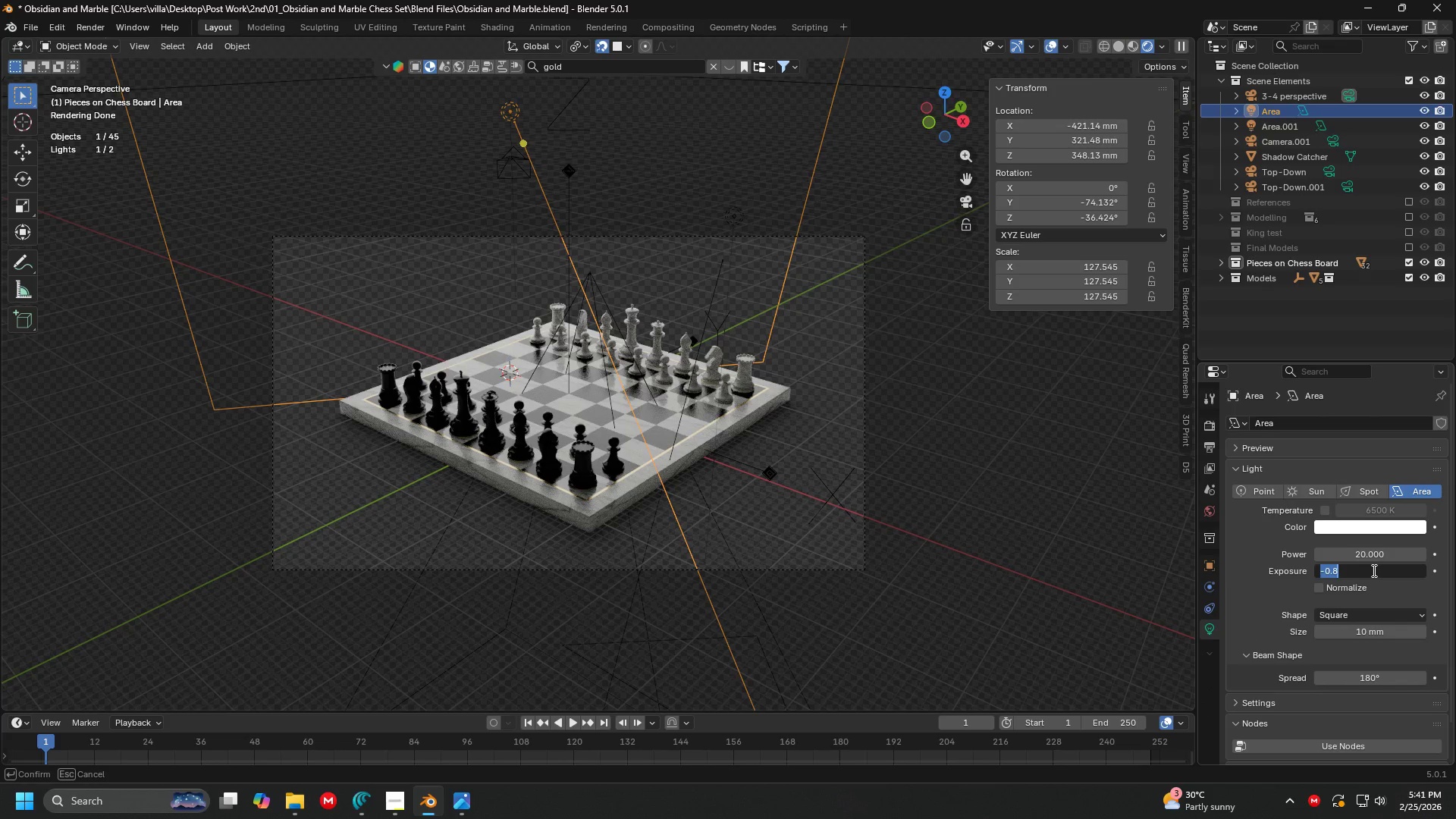 
key(0)
 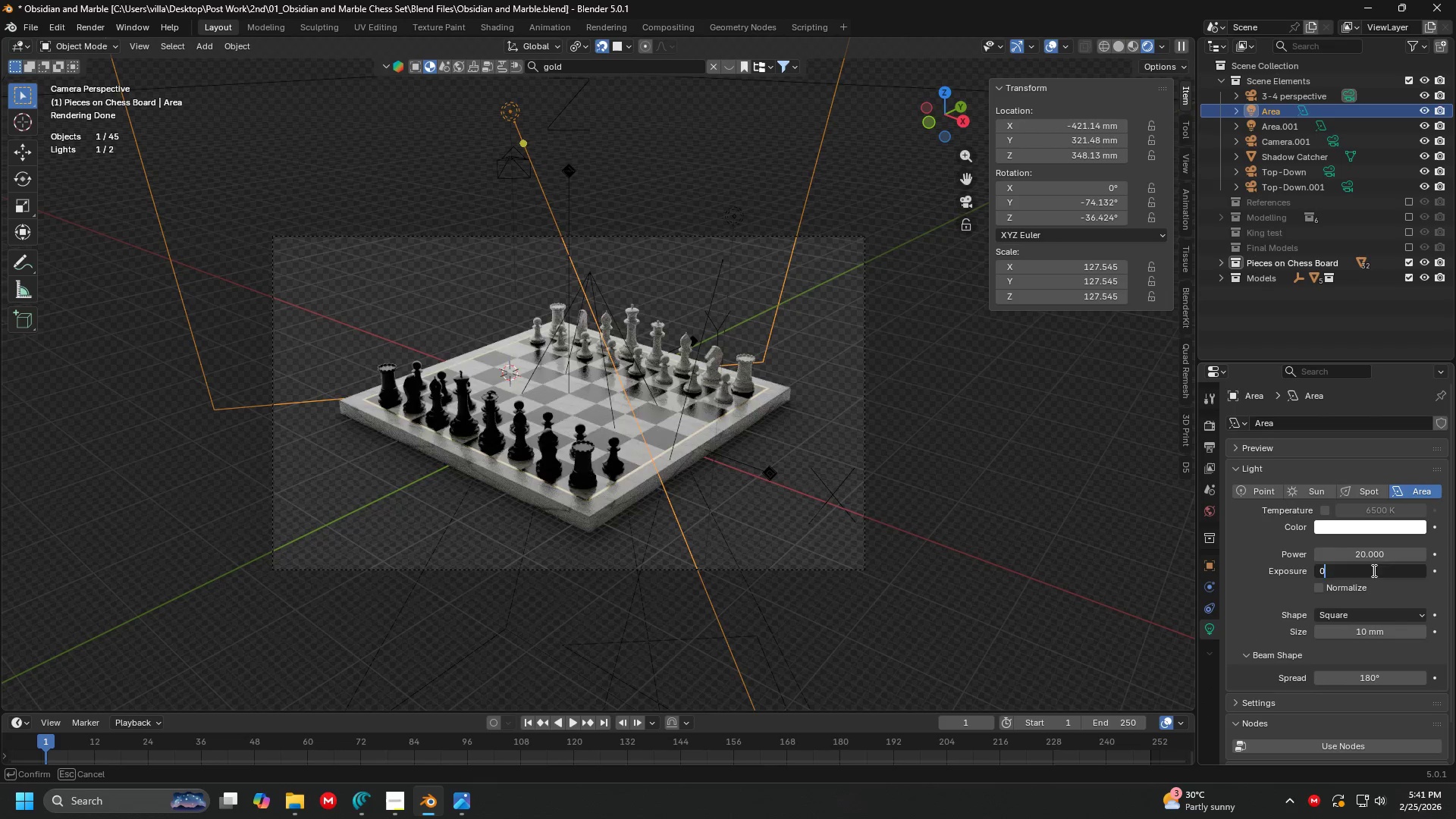 
key(Enter)
 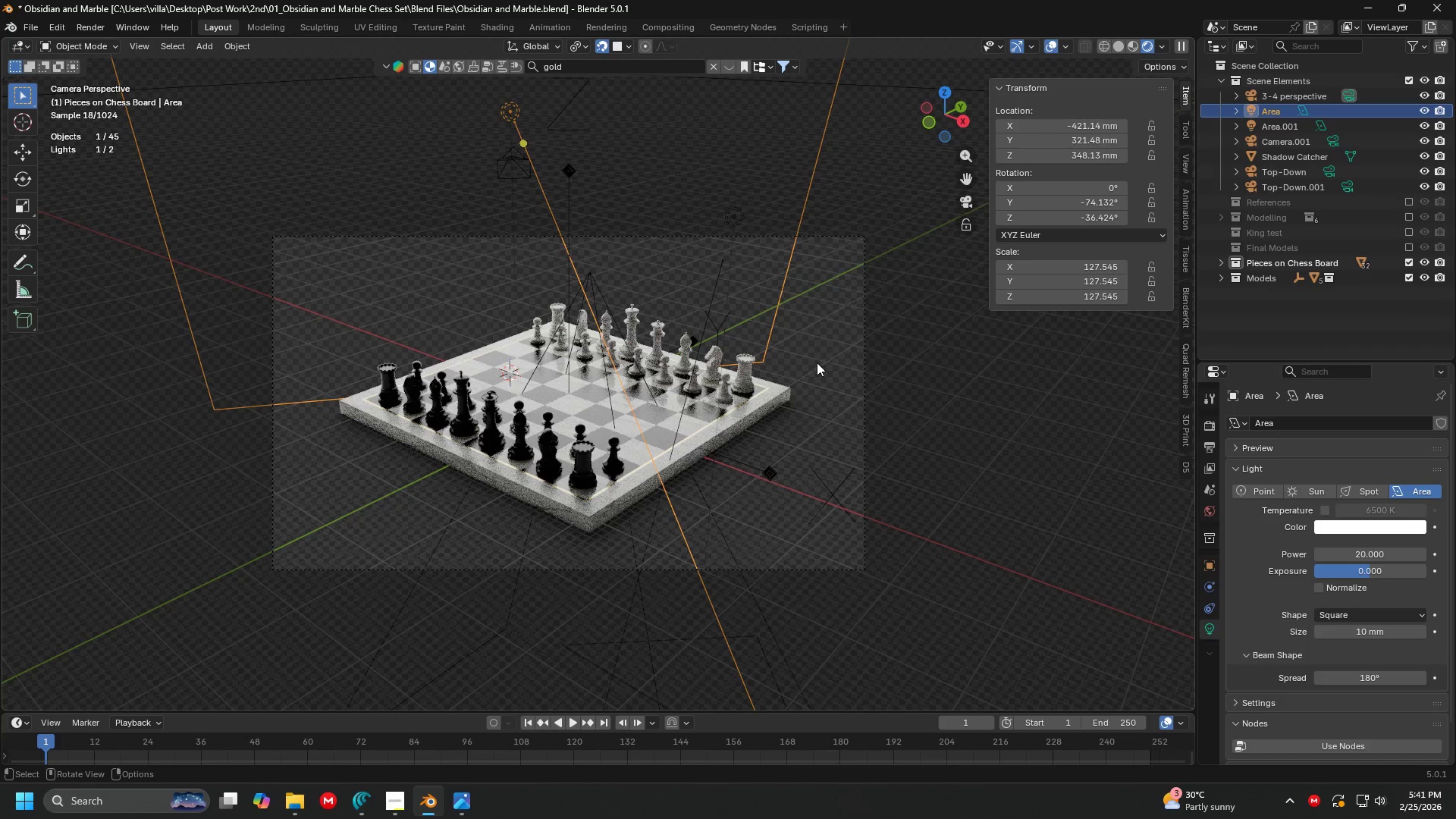 
scroll: coordinate [781, 364], scroll_direction: up, amount: 4.0
 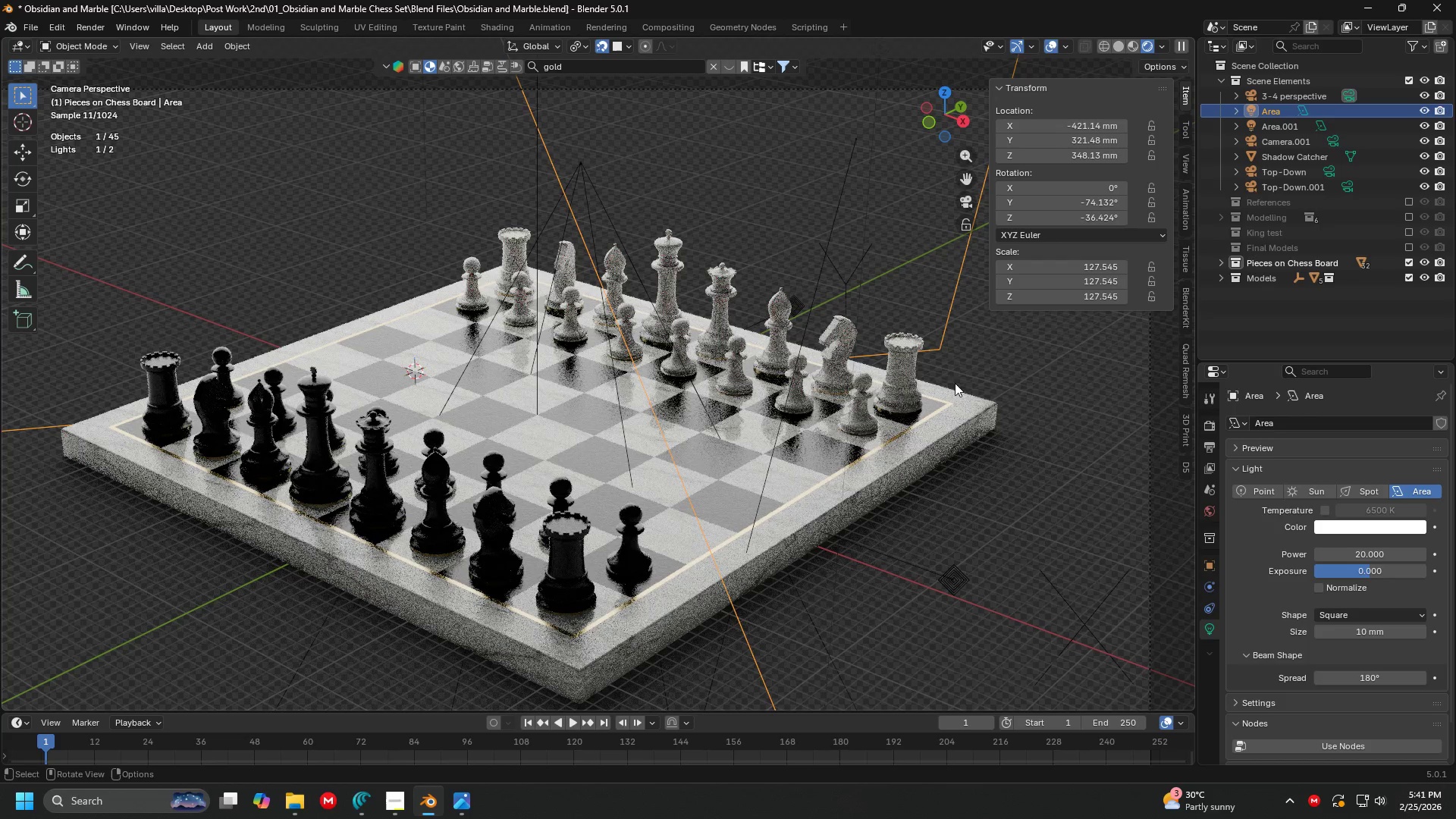 
left_click([1056, 375])
 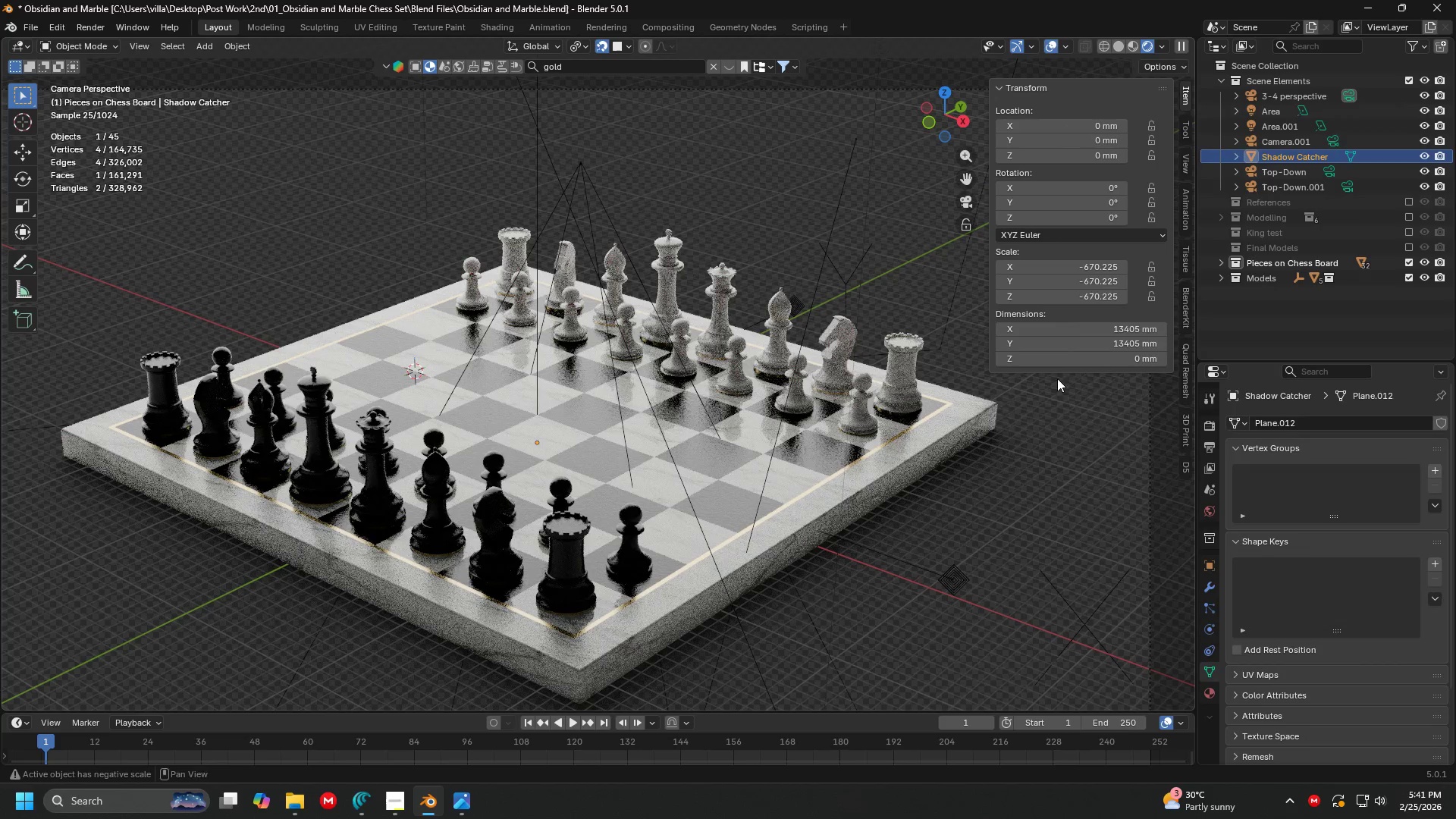 
left_click([1072, 429])
 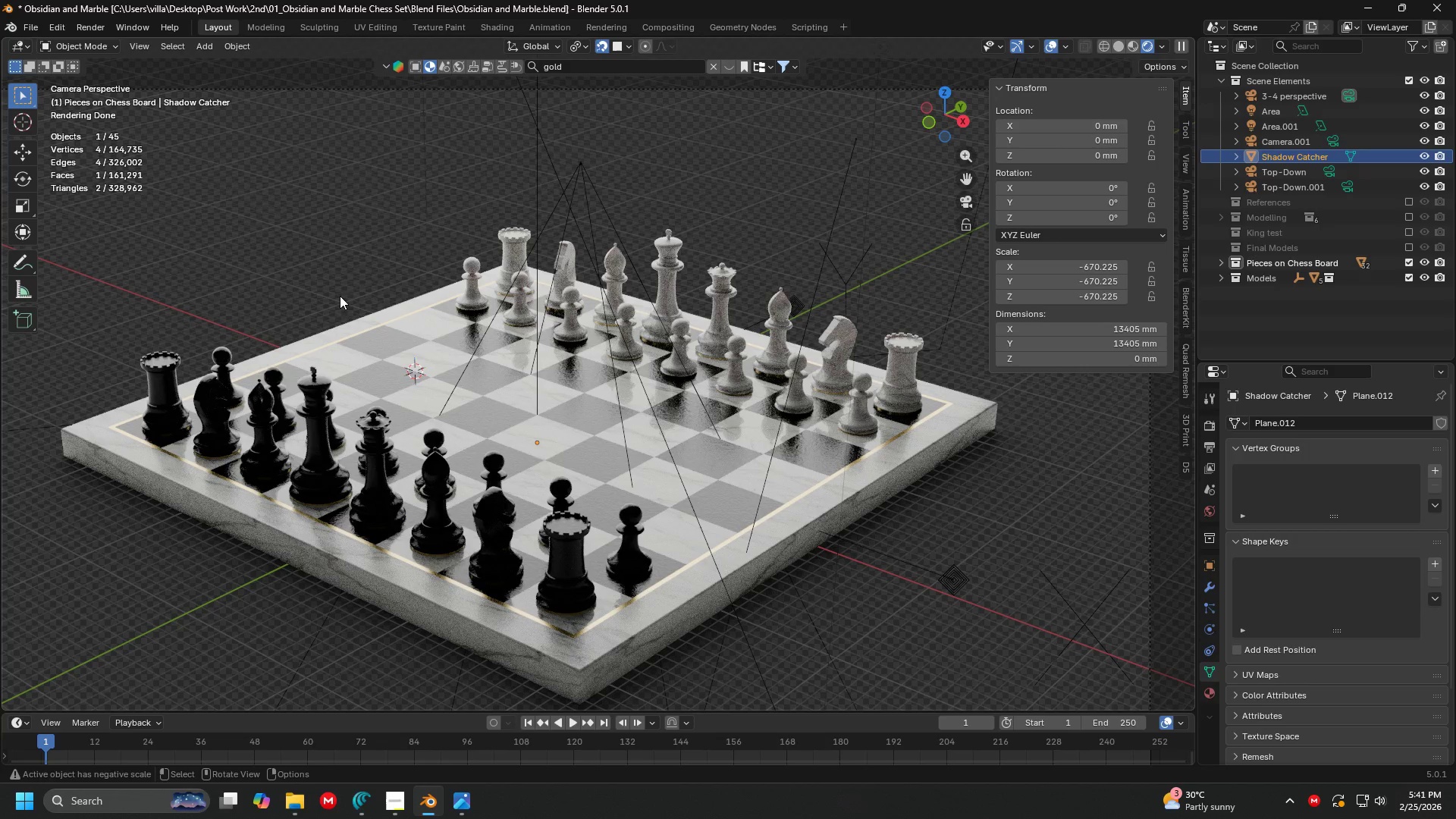 
key(Z)
 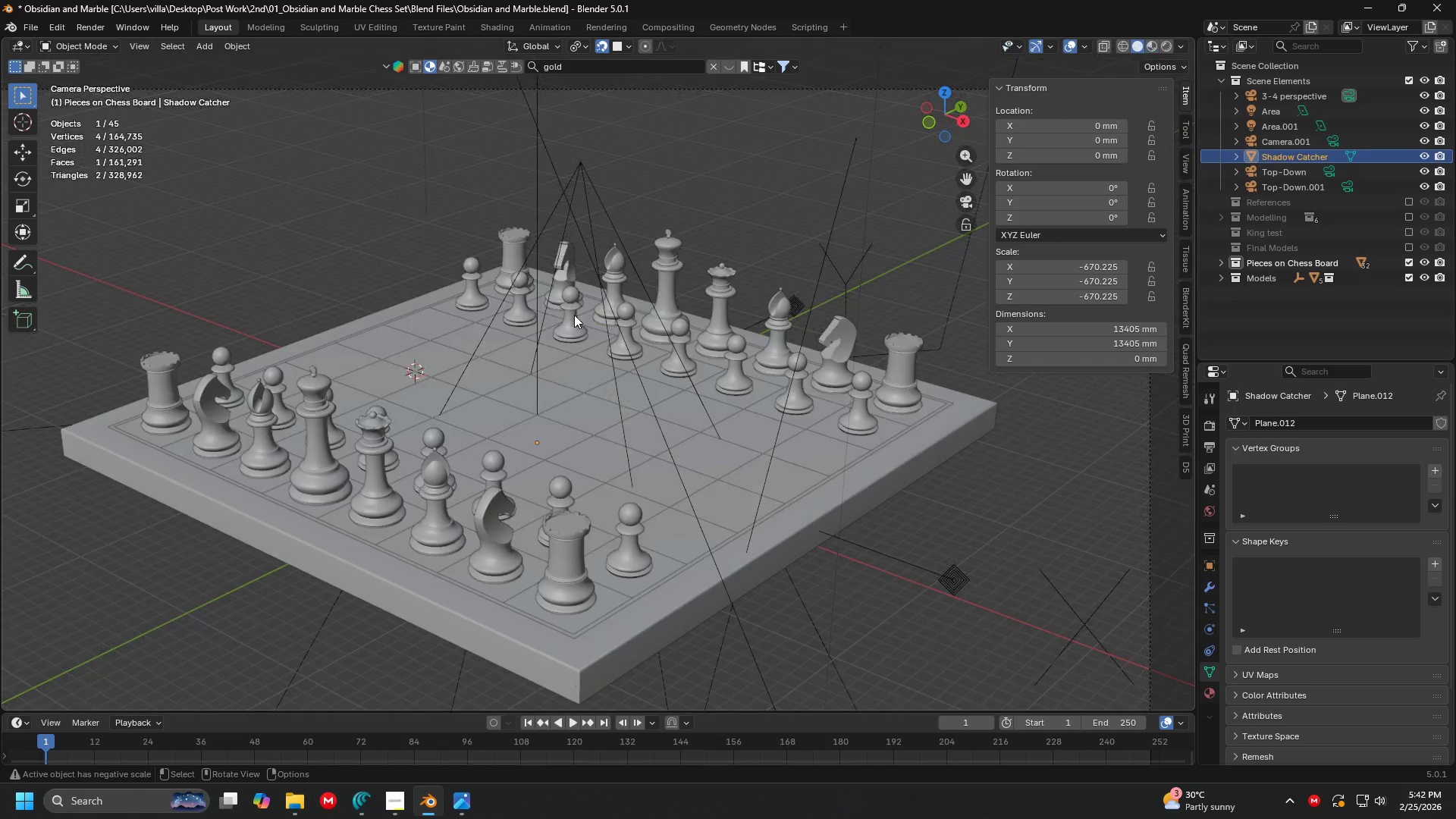 
key(Control+S)
 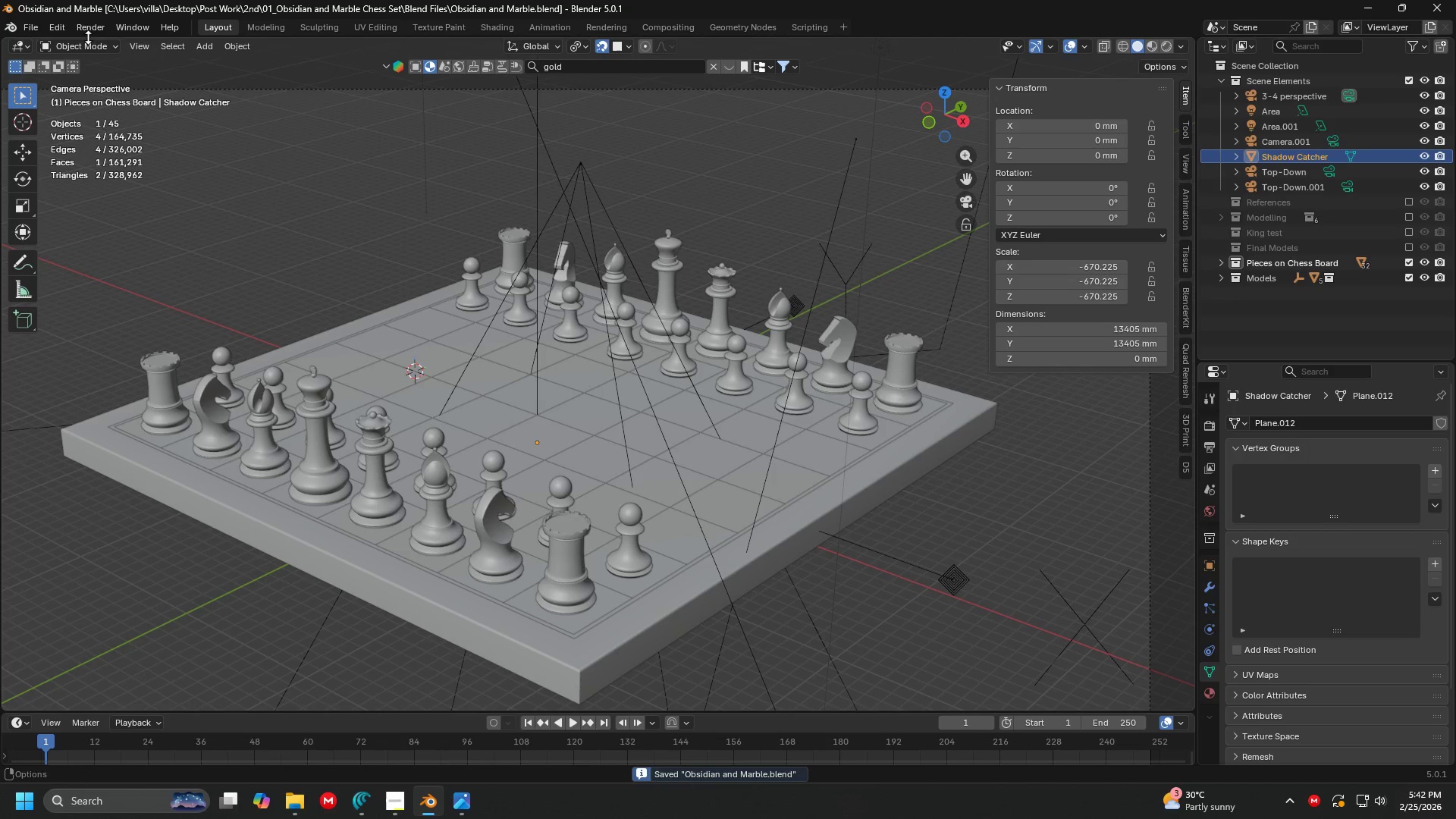 
left_click([89, 30])
 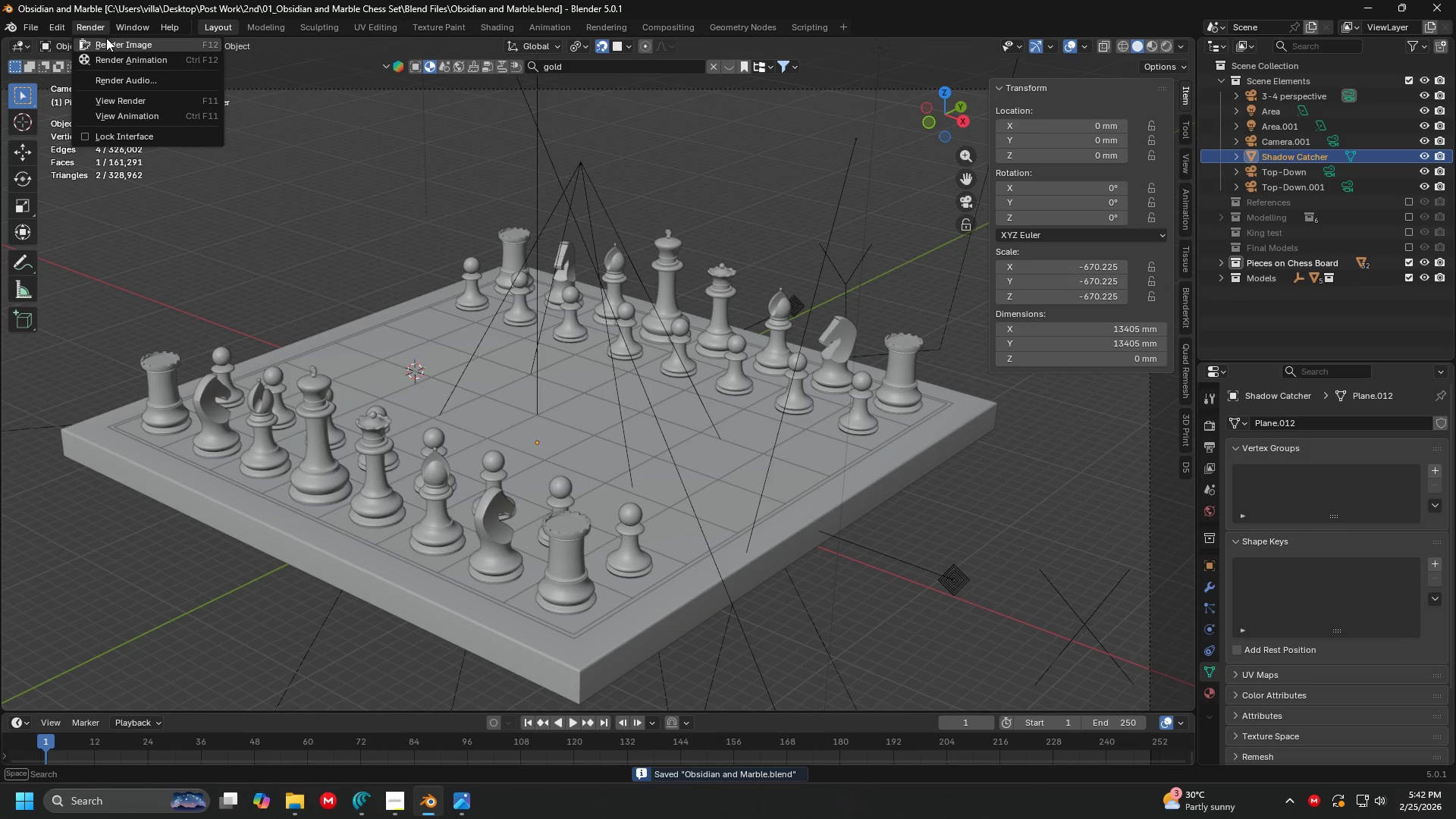 
left_click([108, 39])
 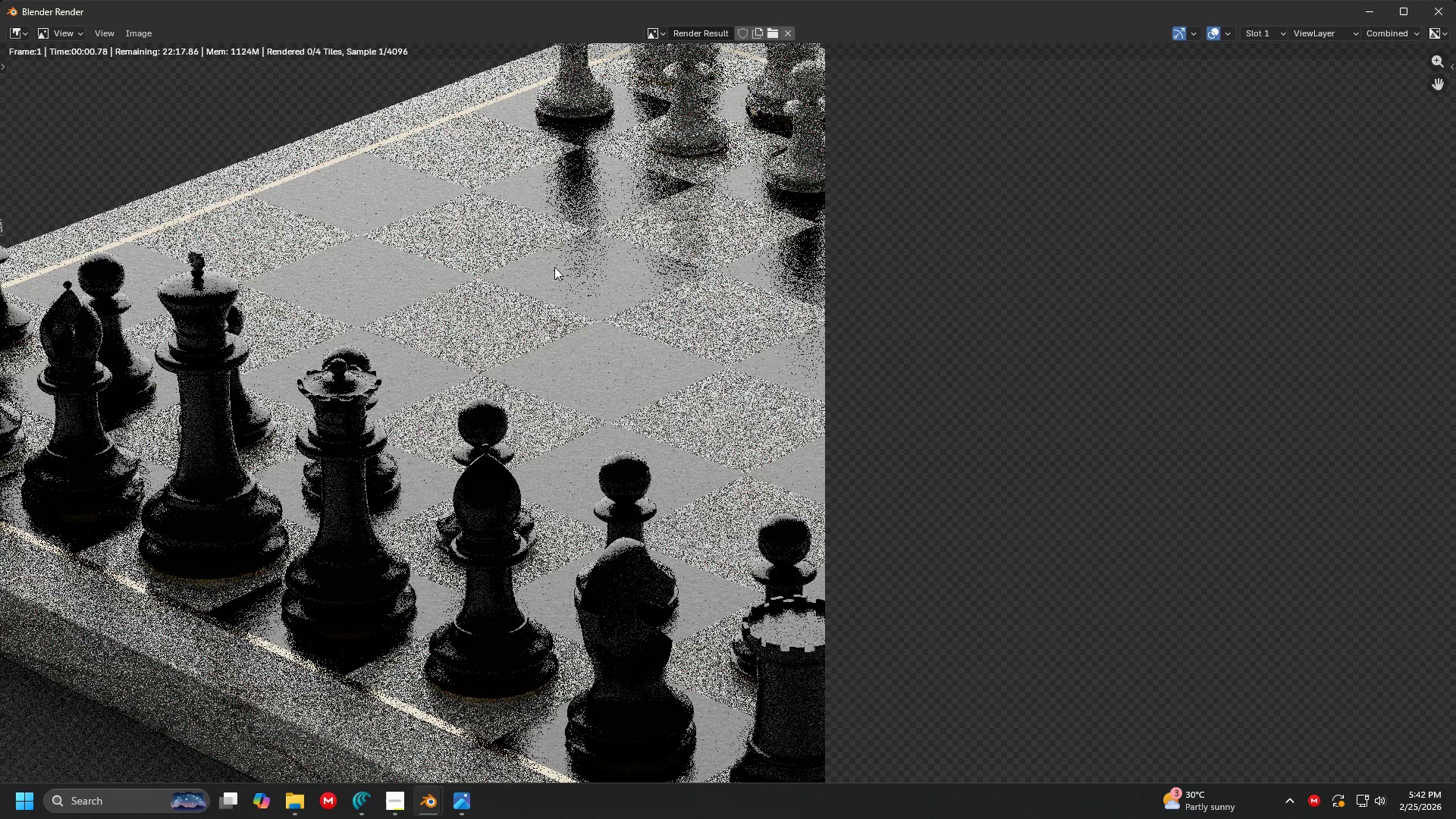 
scroll: coordinate [613, 348], scroll_direction: down, amount: 4.0
 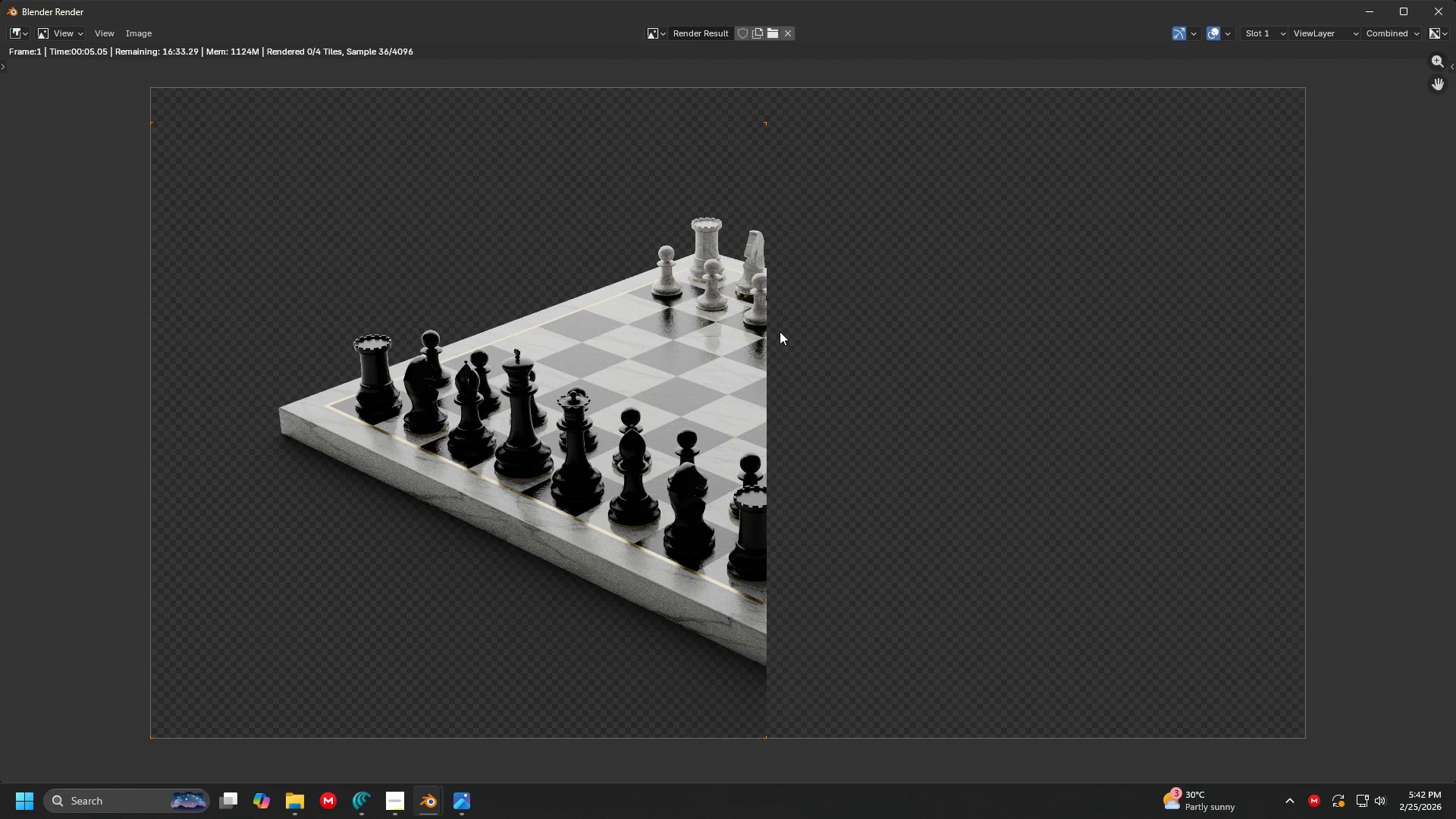 
scroll: coordinate [669, 366], scroll_direction: up, amount: 5.0
 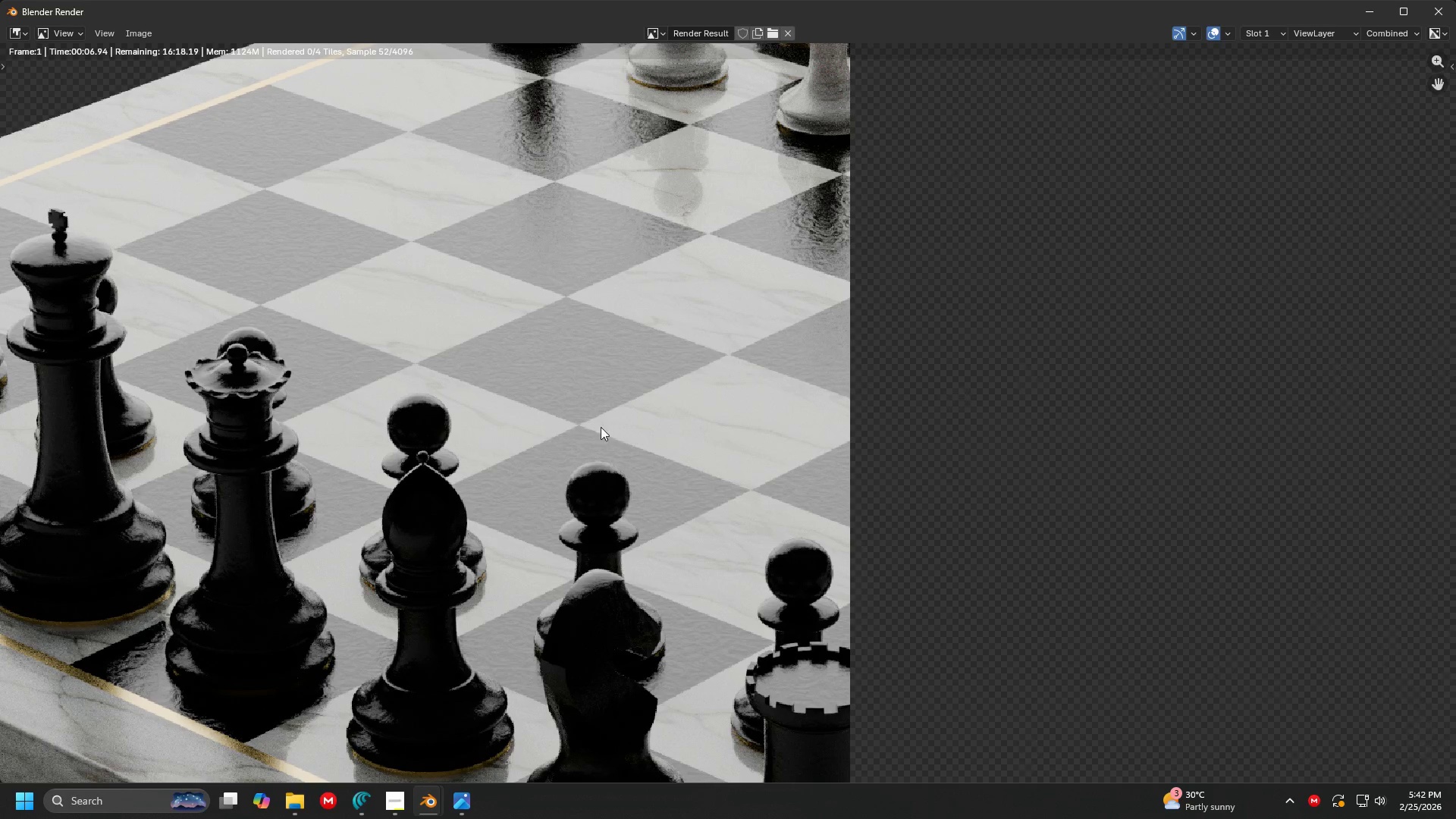 
scroll: coordinate [598, 409], scroll_direction: down, amount: 2.0
 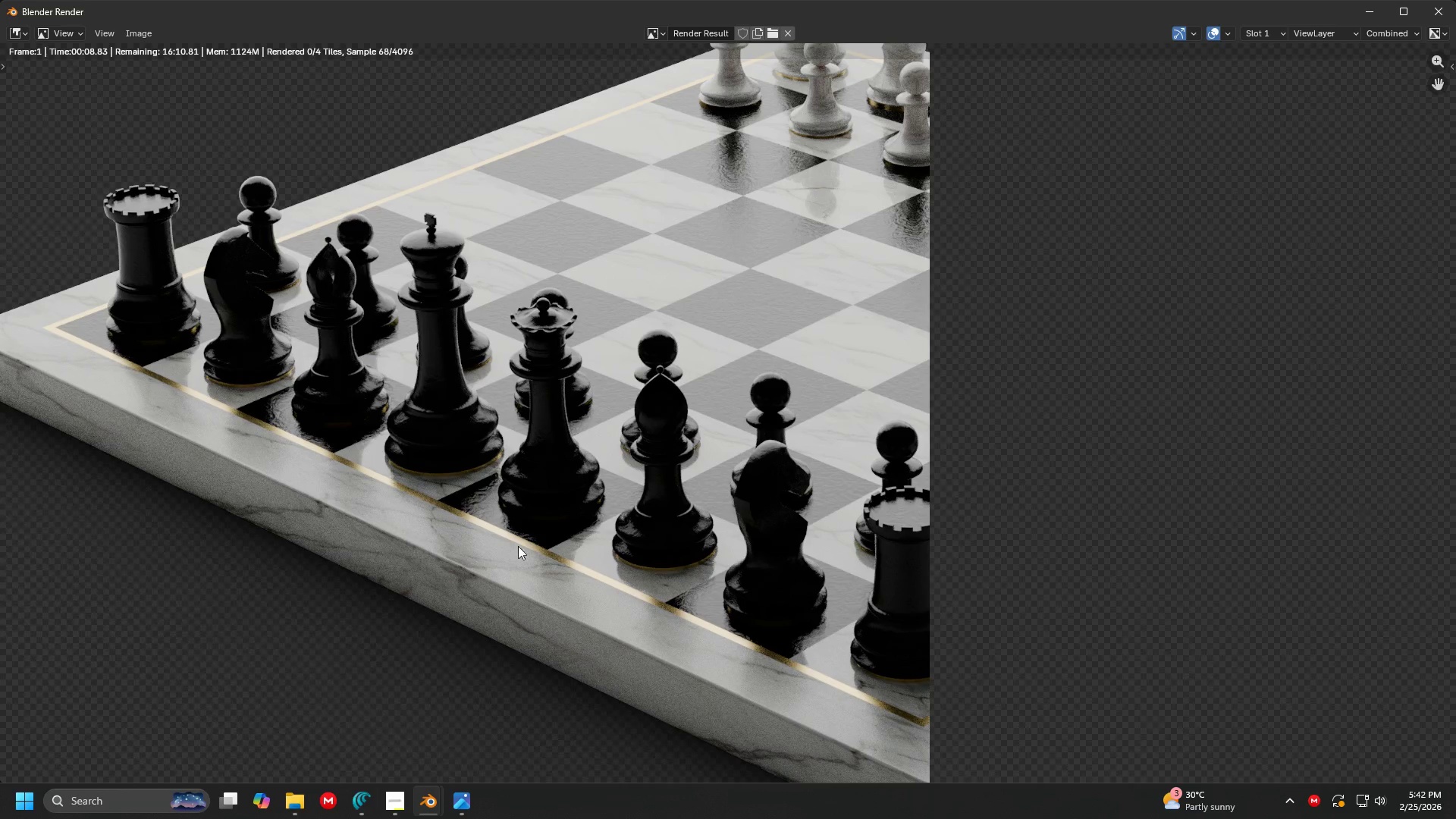 
left_click([395, 805])